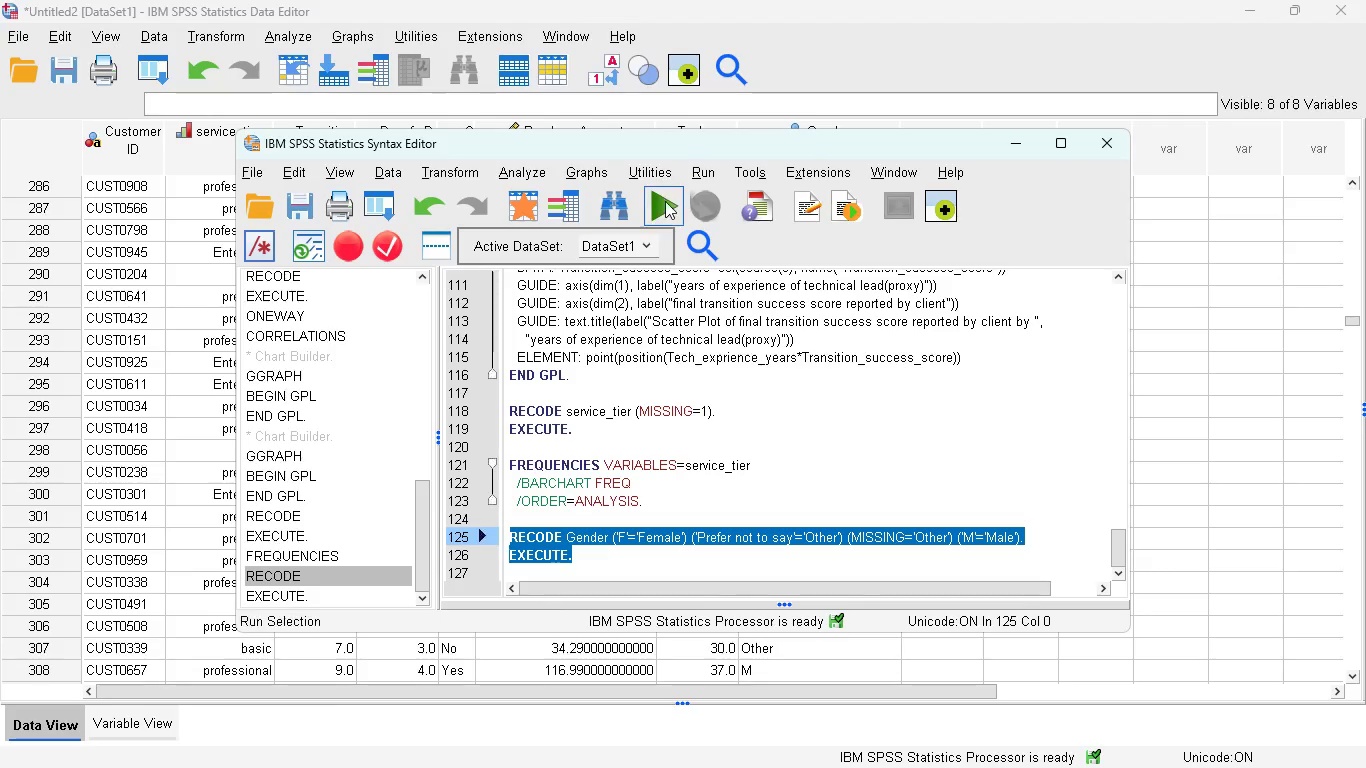 
left_click([663, 202])
 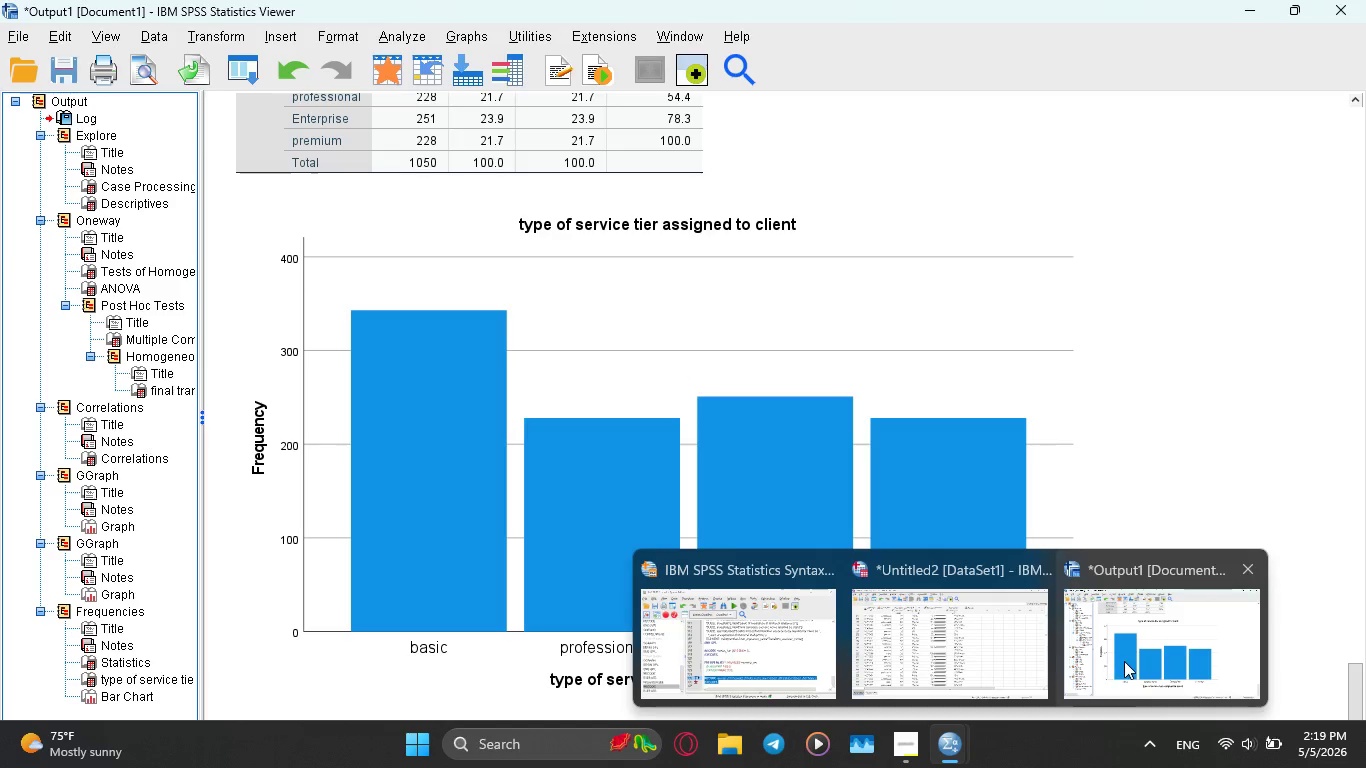 
left_click([927, 659])
 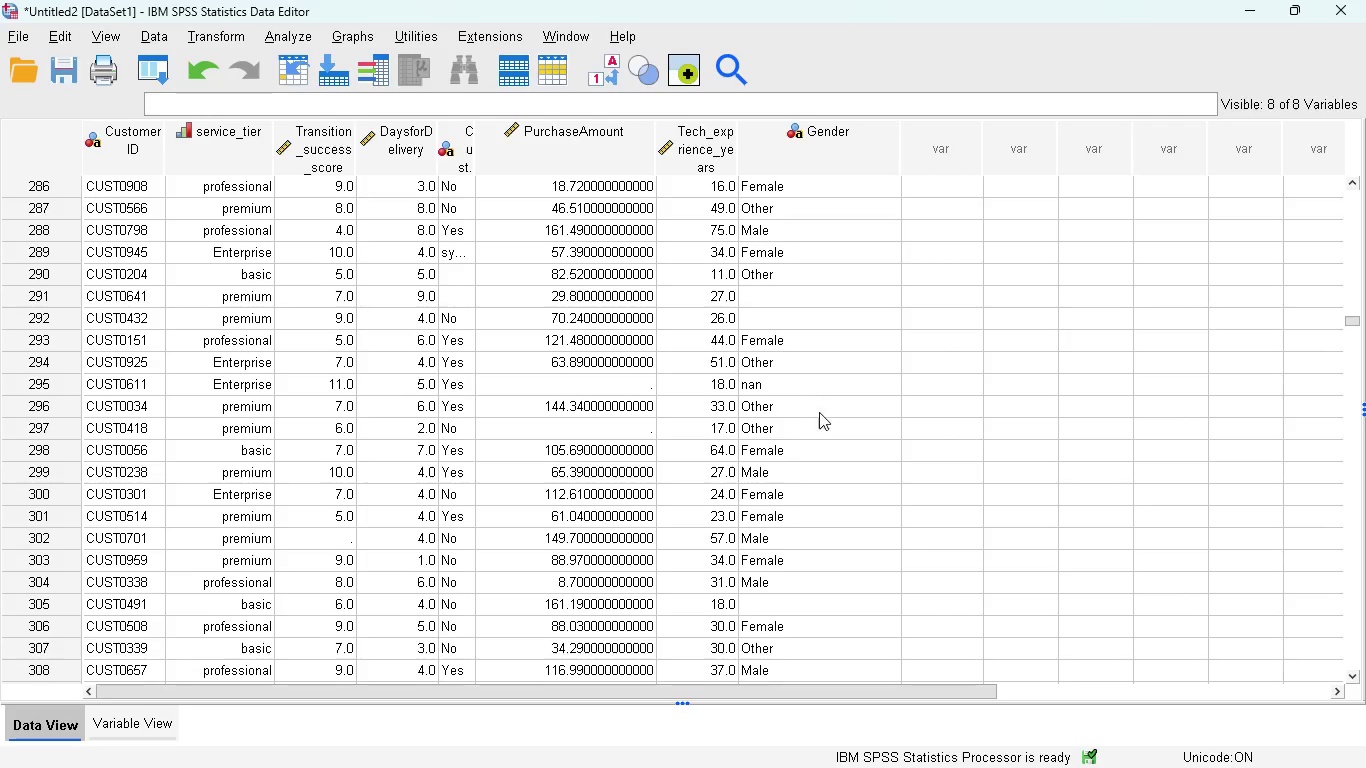 
scroll: coordinate [823, 422], scroll_direction: up, amount: 4.0
 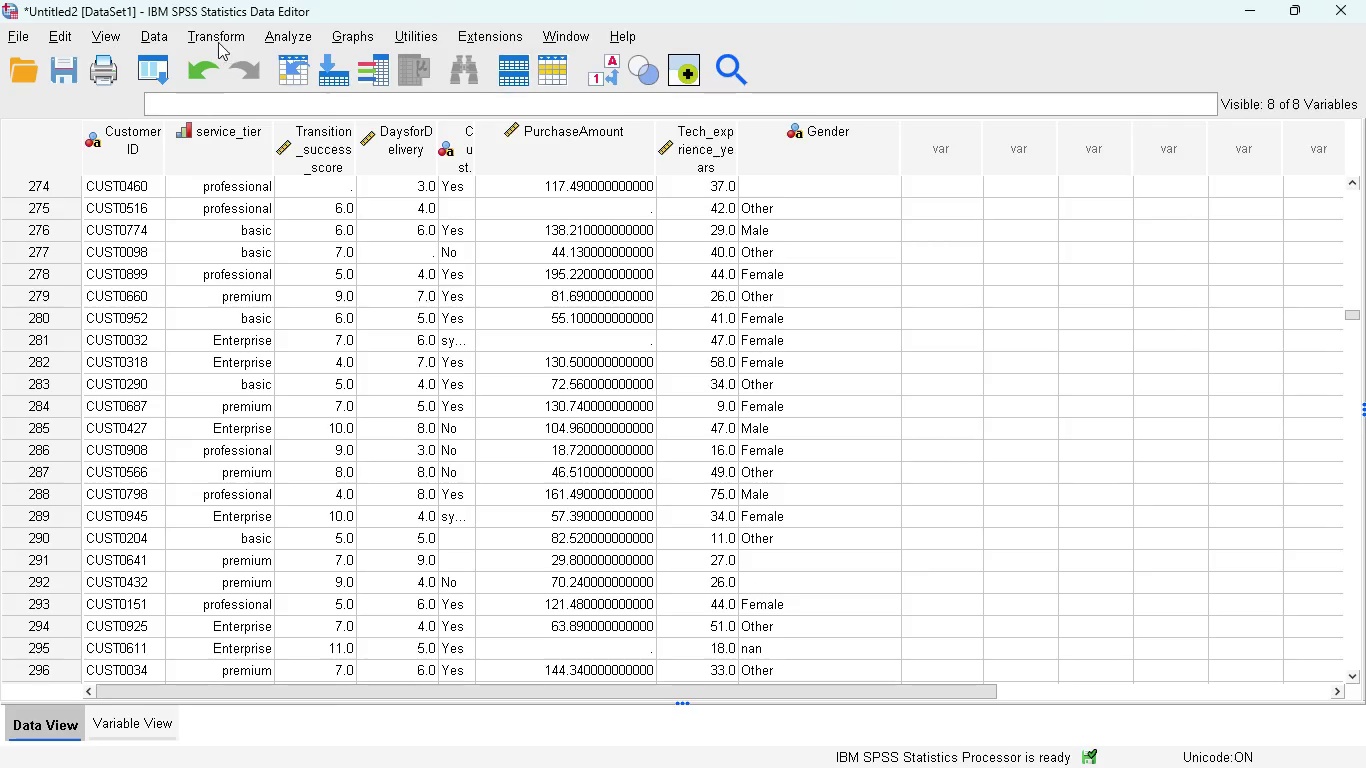 
left_click([217, 40])
 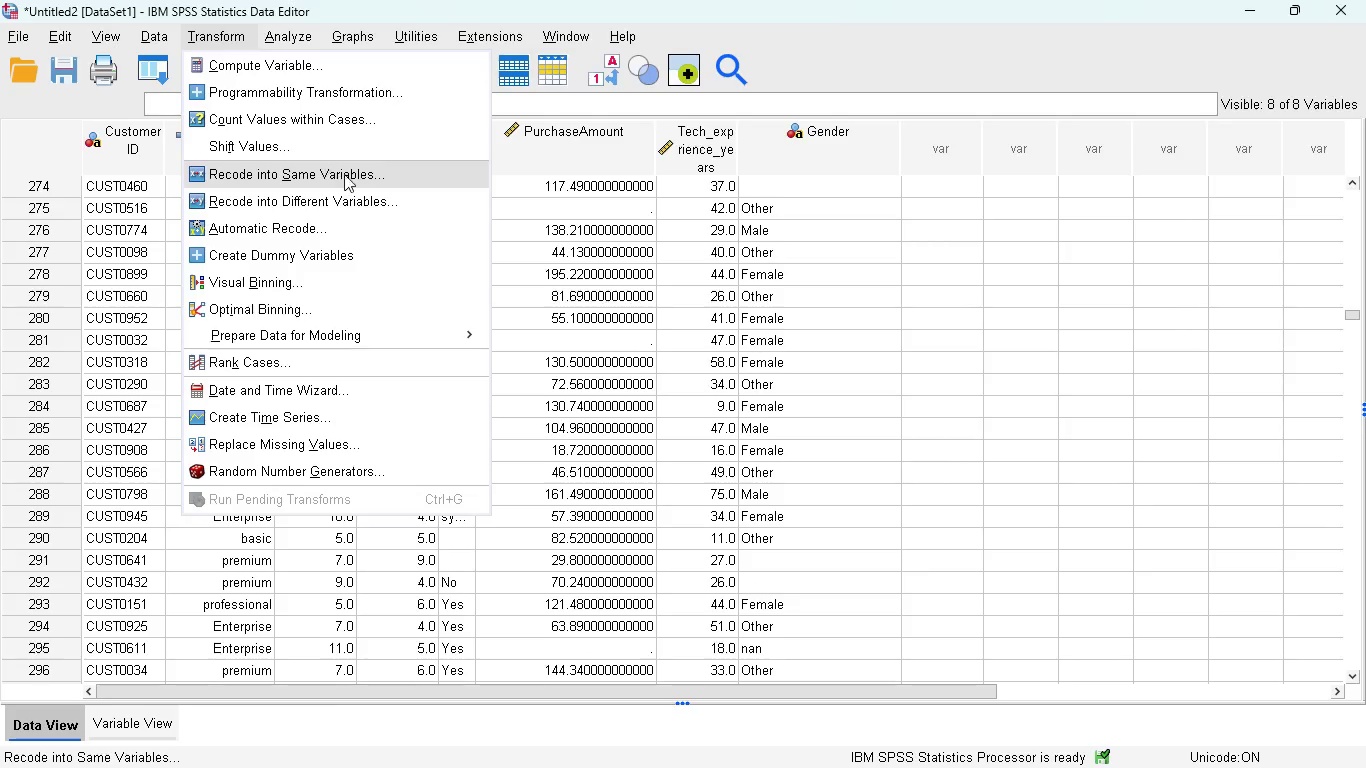 
left_click([345, 174])
 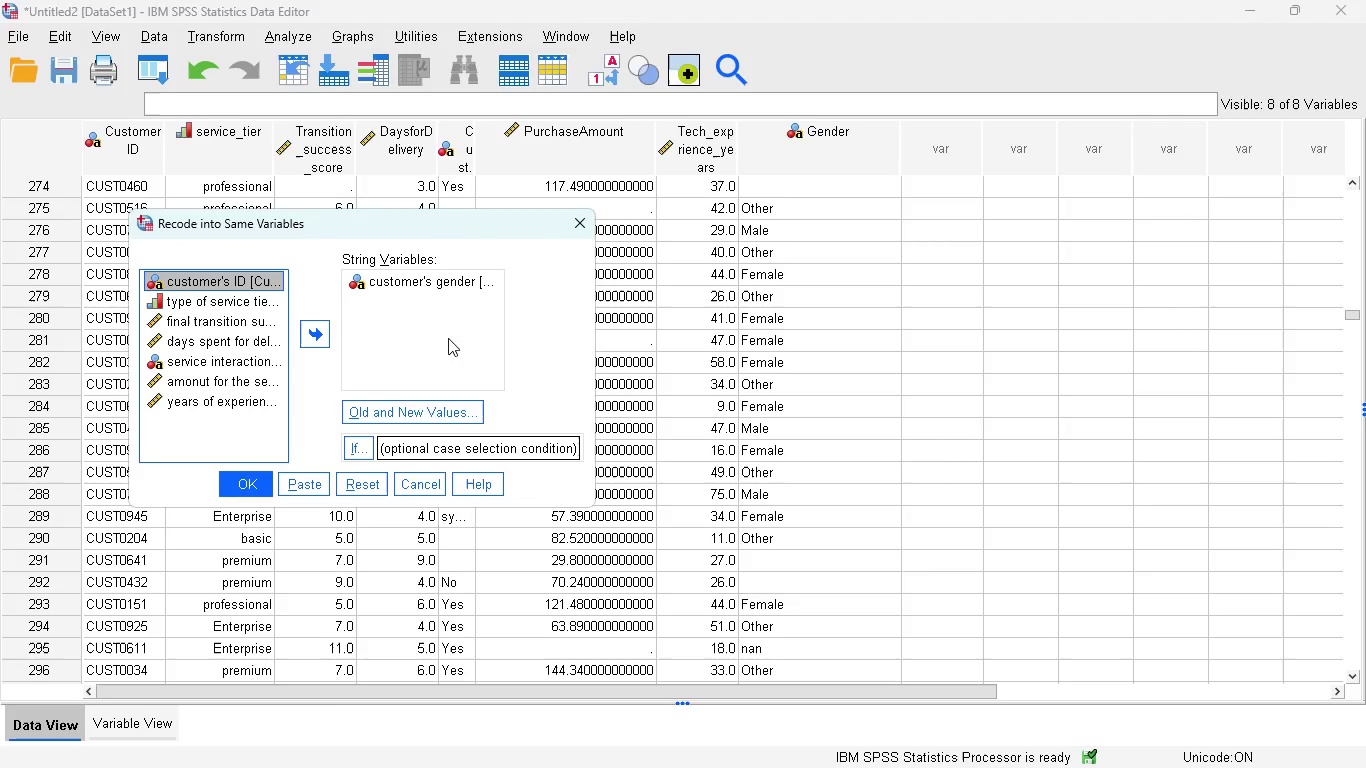 
left_click([407, 408])
 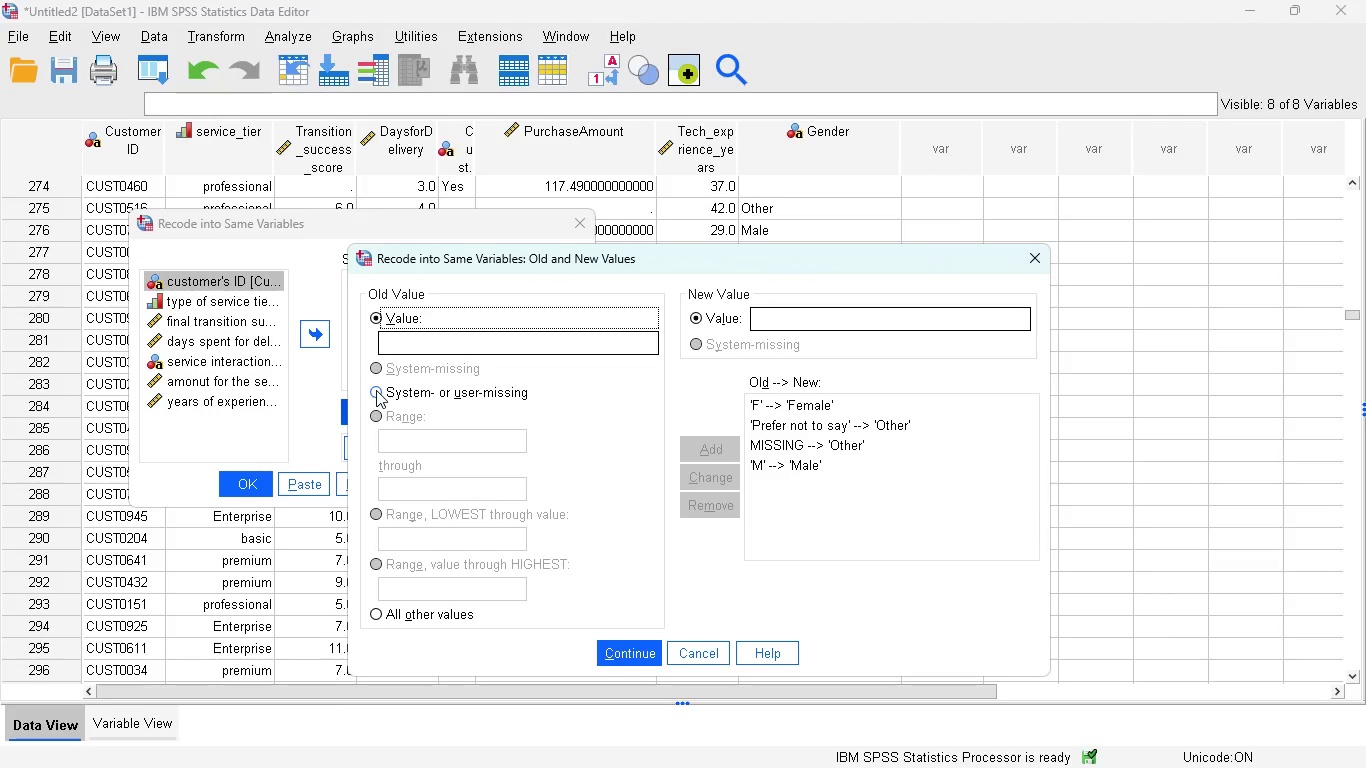 
left_click([376, 390])
 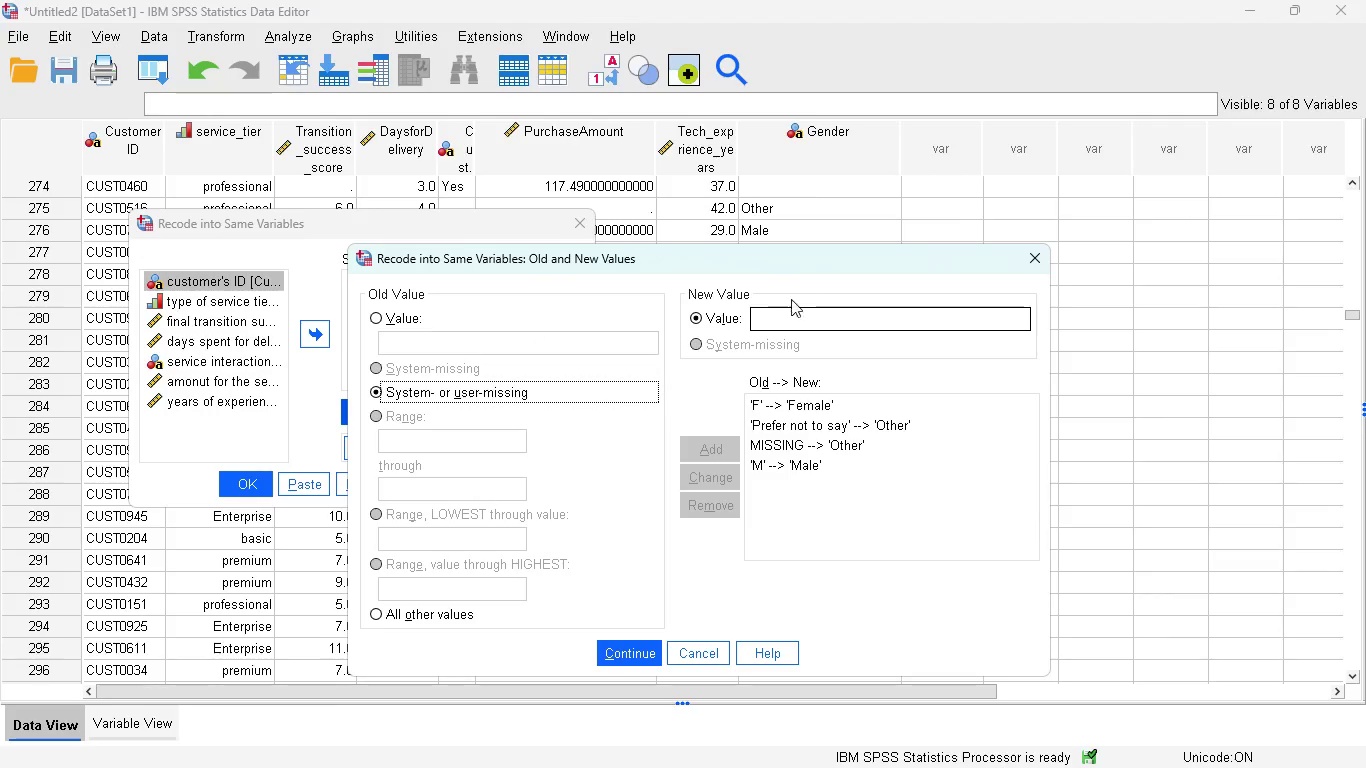 
left_click([778, 309])
 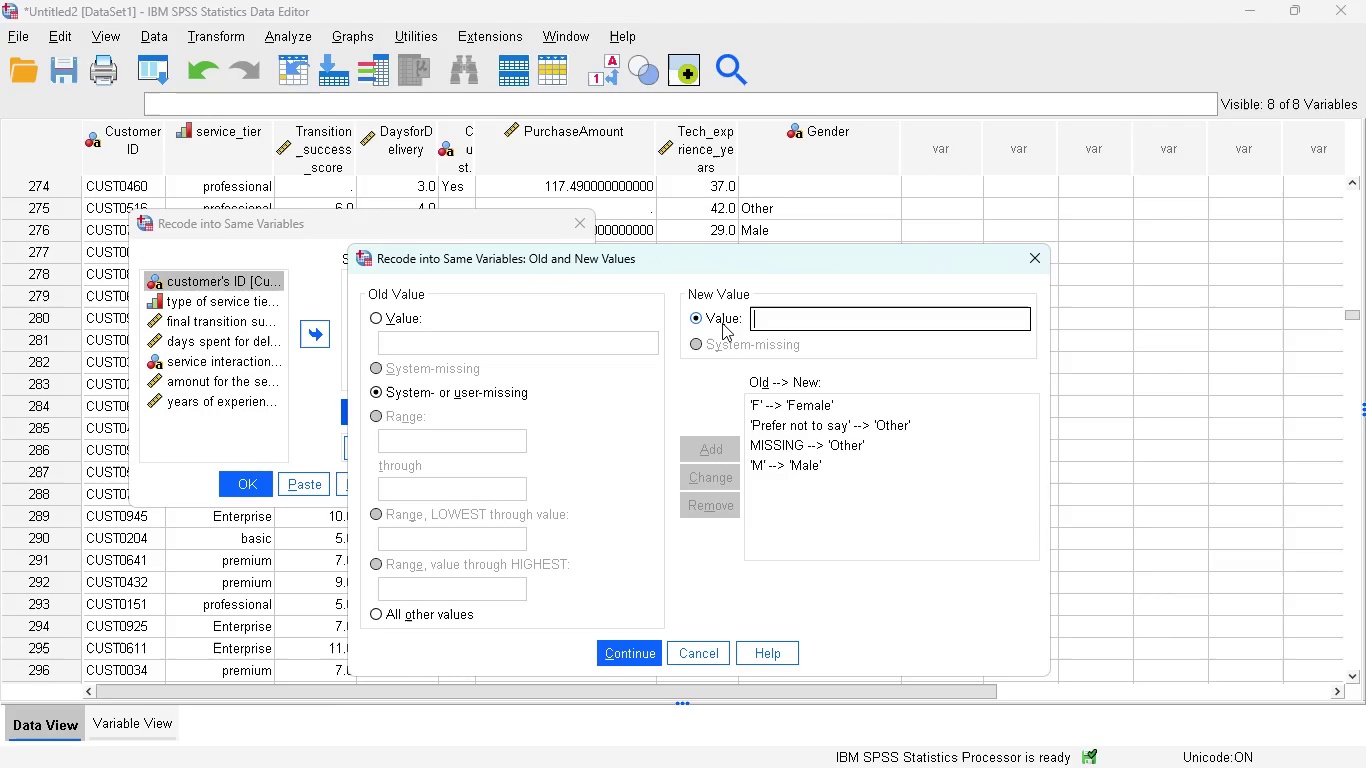 
type(Other)
 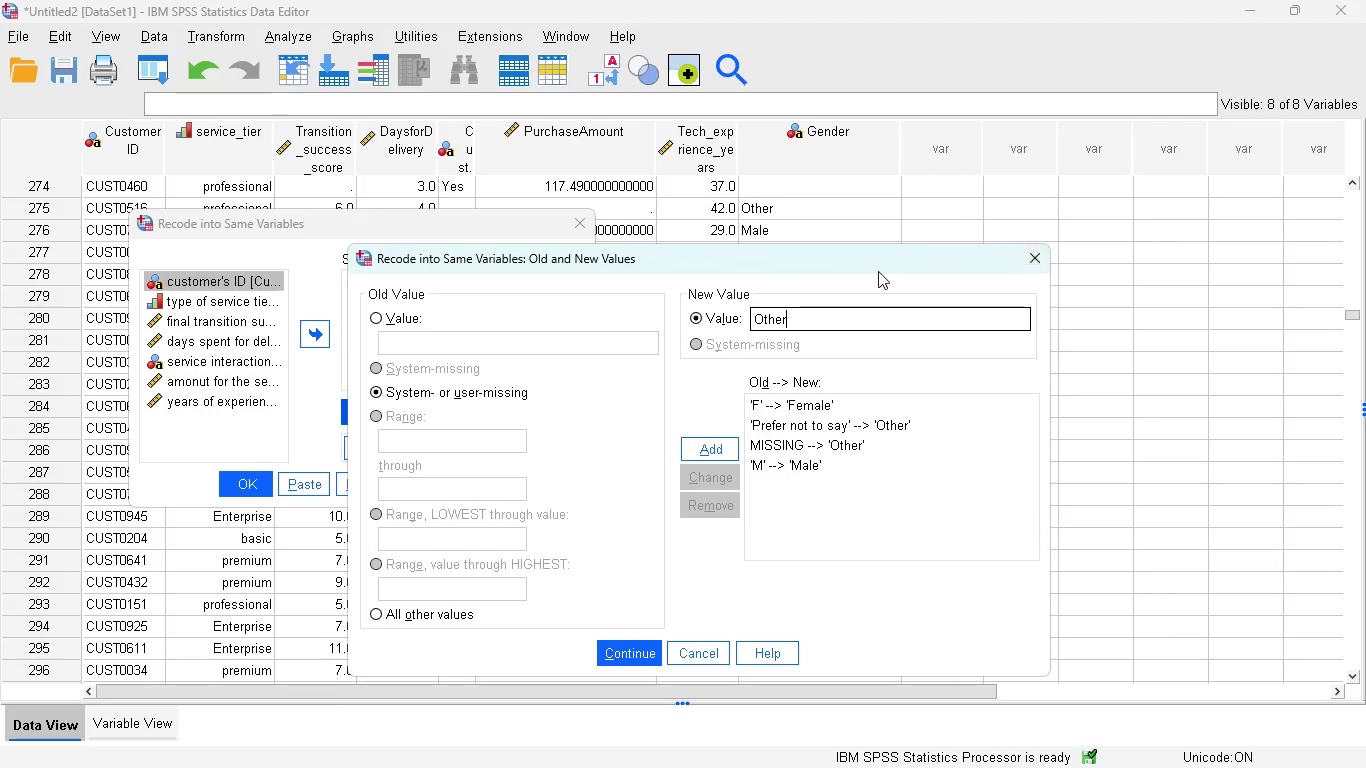 
left_click_drag(start_coordinate=[861, 263], to_coordinate=[854, 368])
 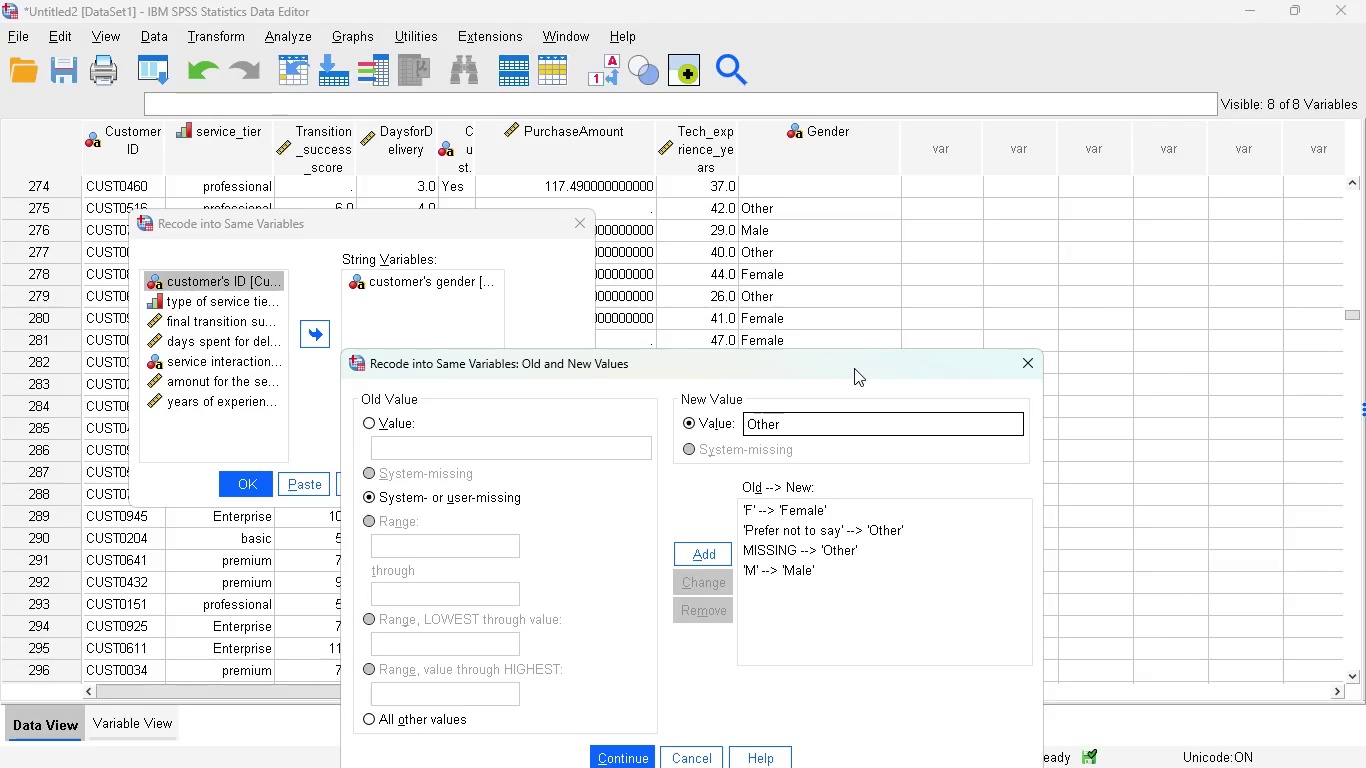 
left_click_drag(start_coordinate=[854, 368], to_coordinate=[839, 304])
 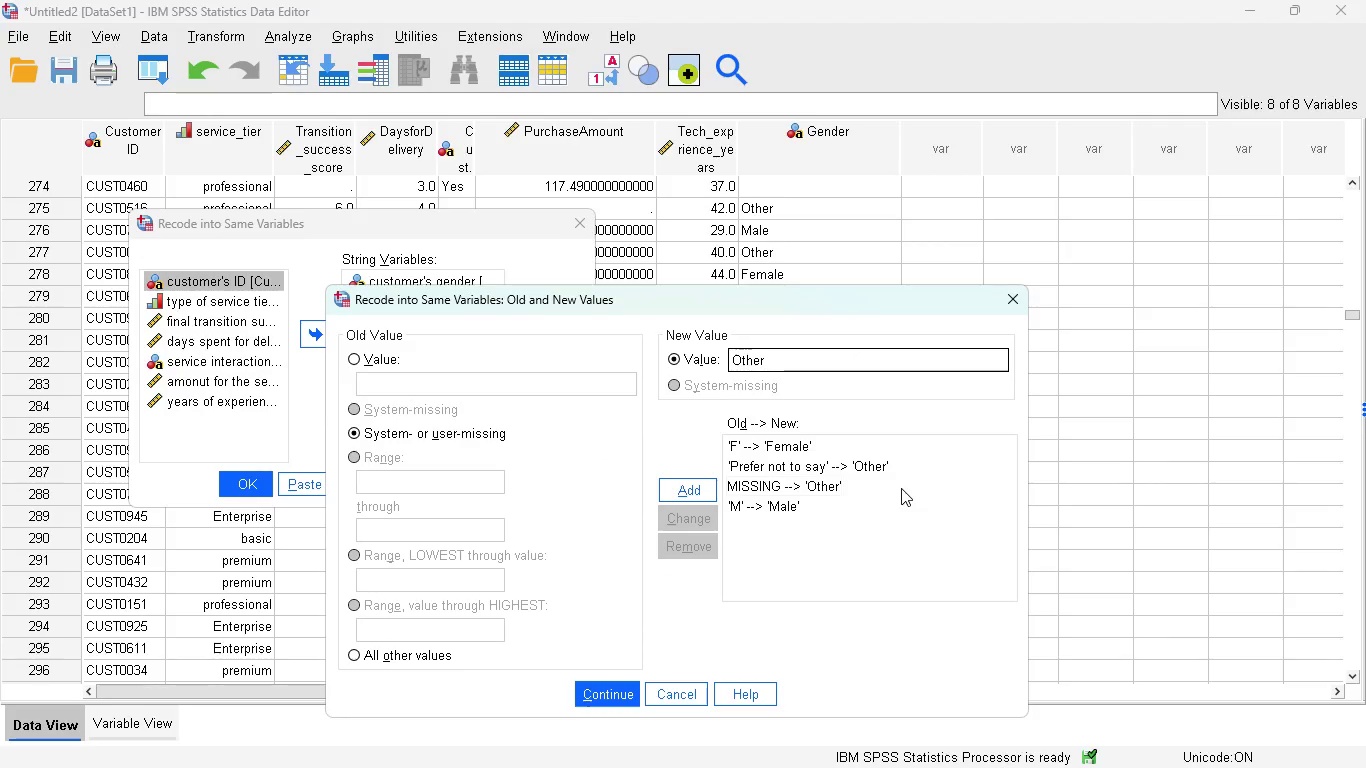 
wait(6.69)
 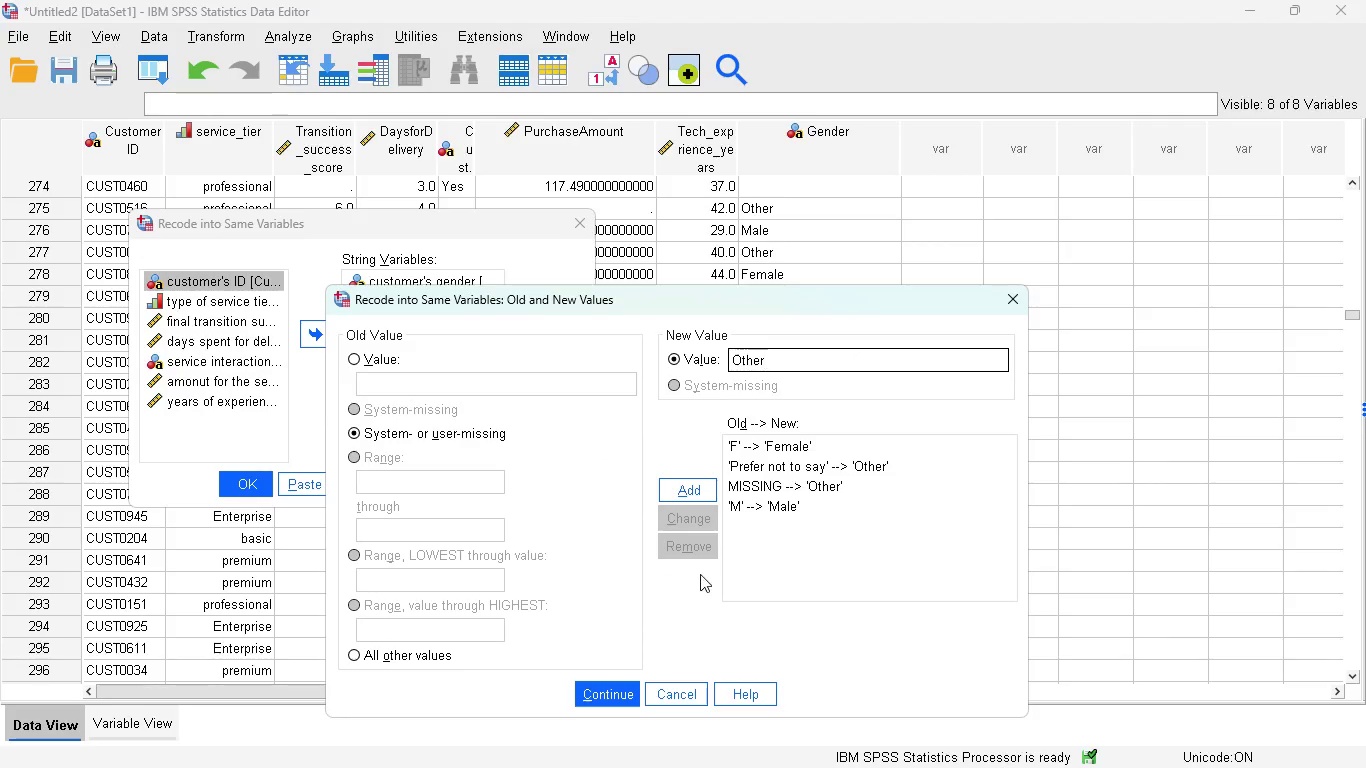 
left_click([702, 490])
 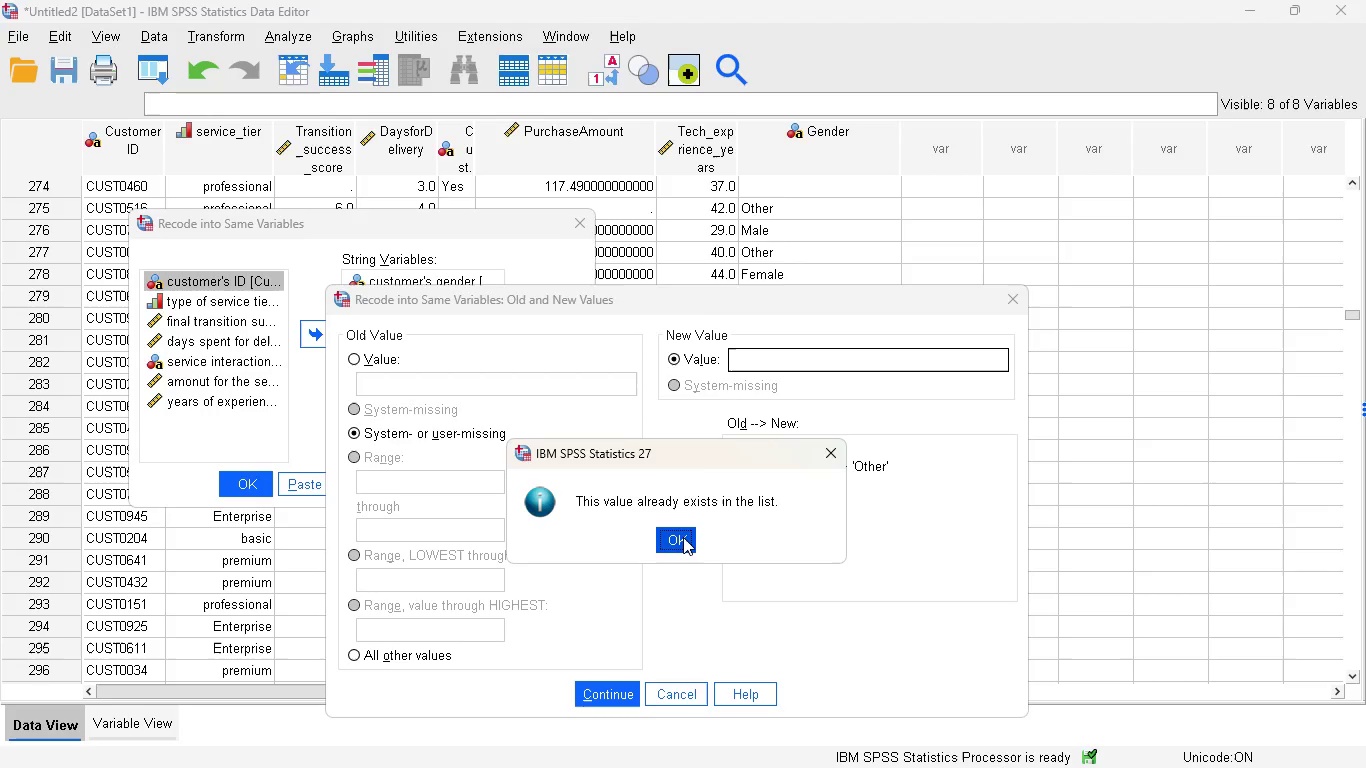 
left_click([683, 537])
 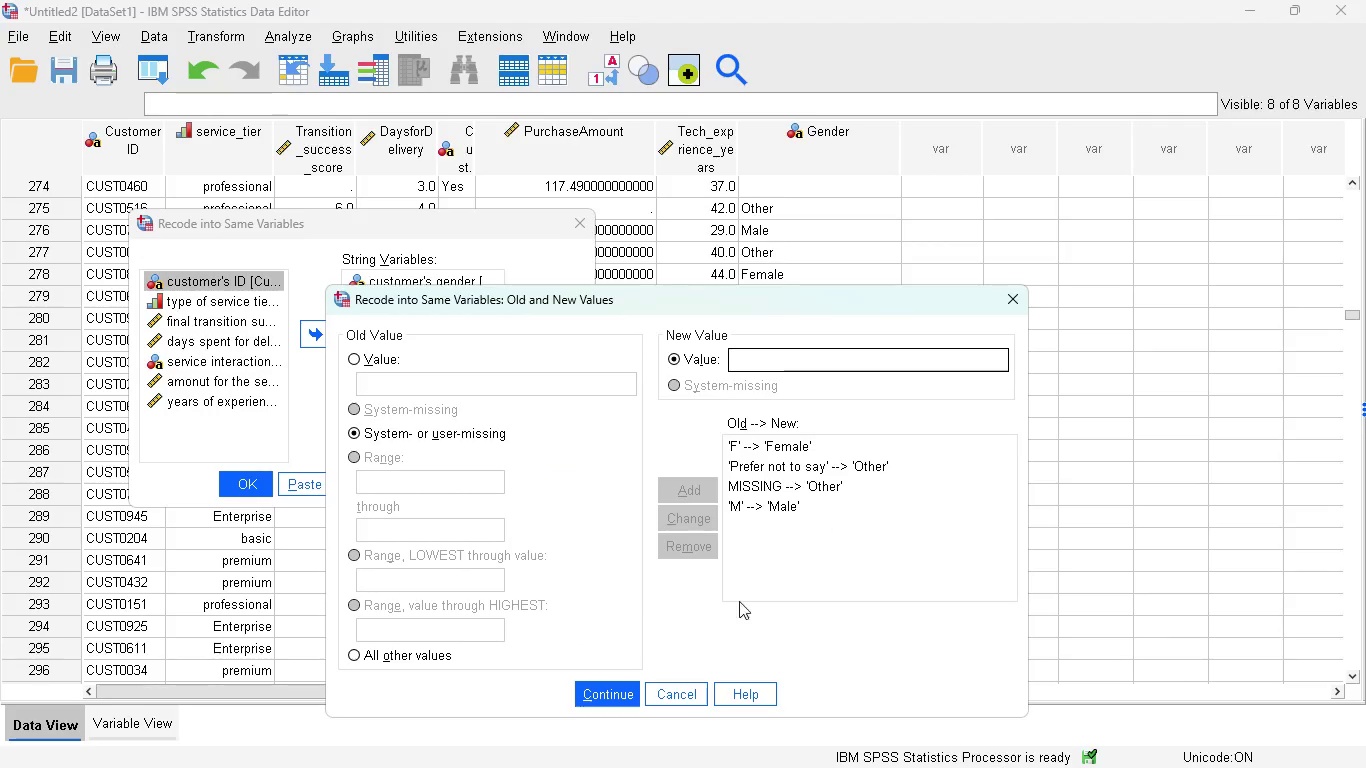 
left_click([697, 691])
 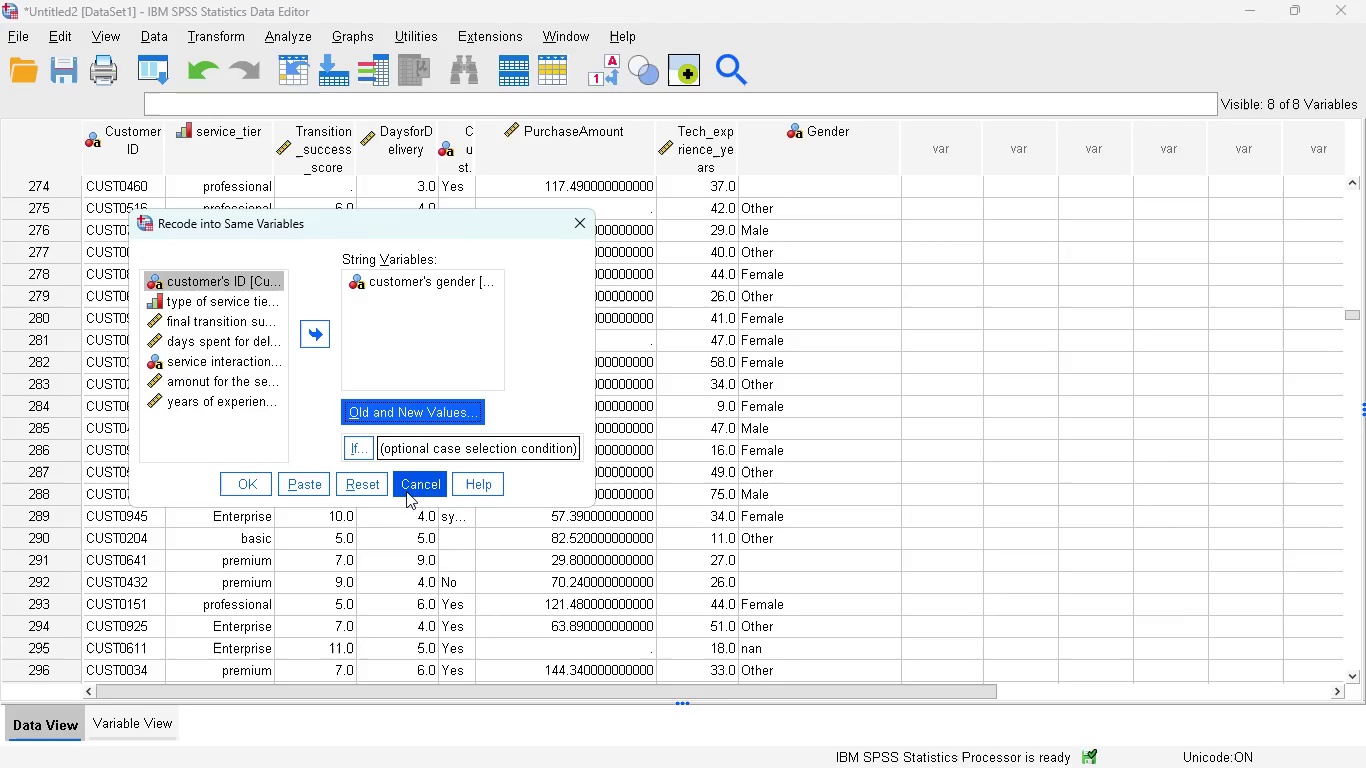 
left_click([409, 487])
 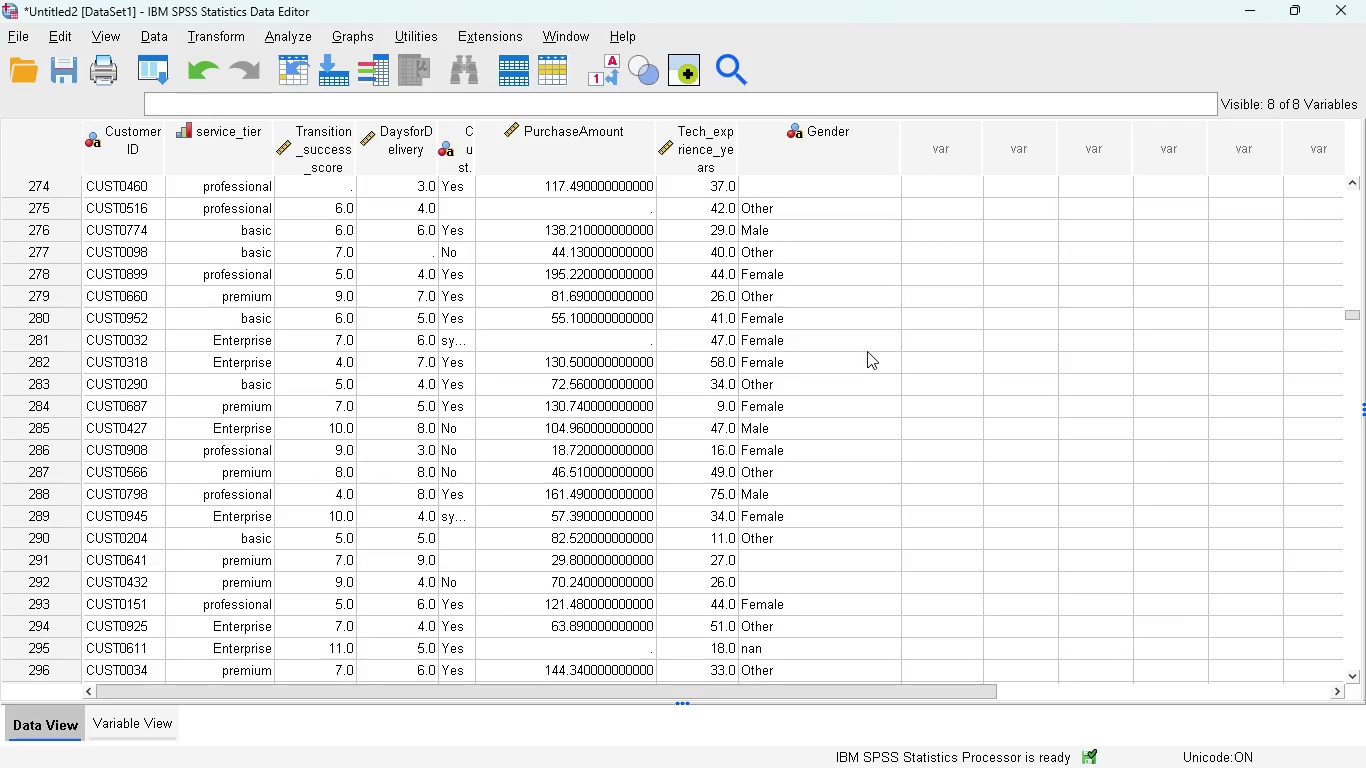 
scroll: coordinate [760, 485], scroll_direction: down, amount: 30.0
 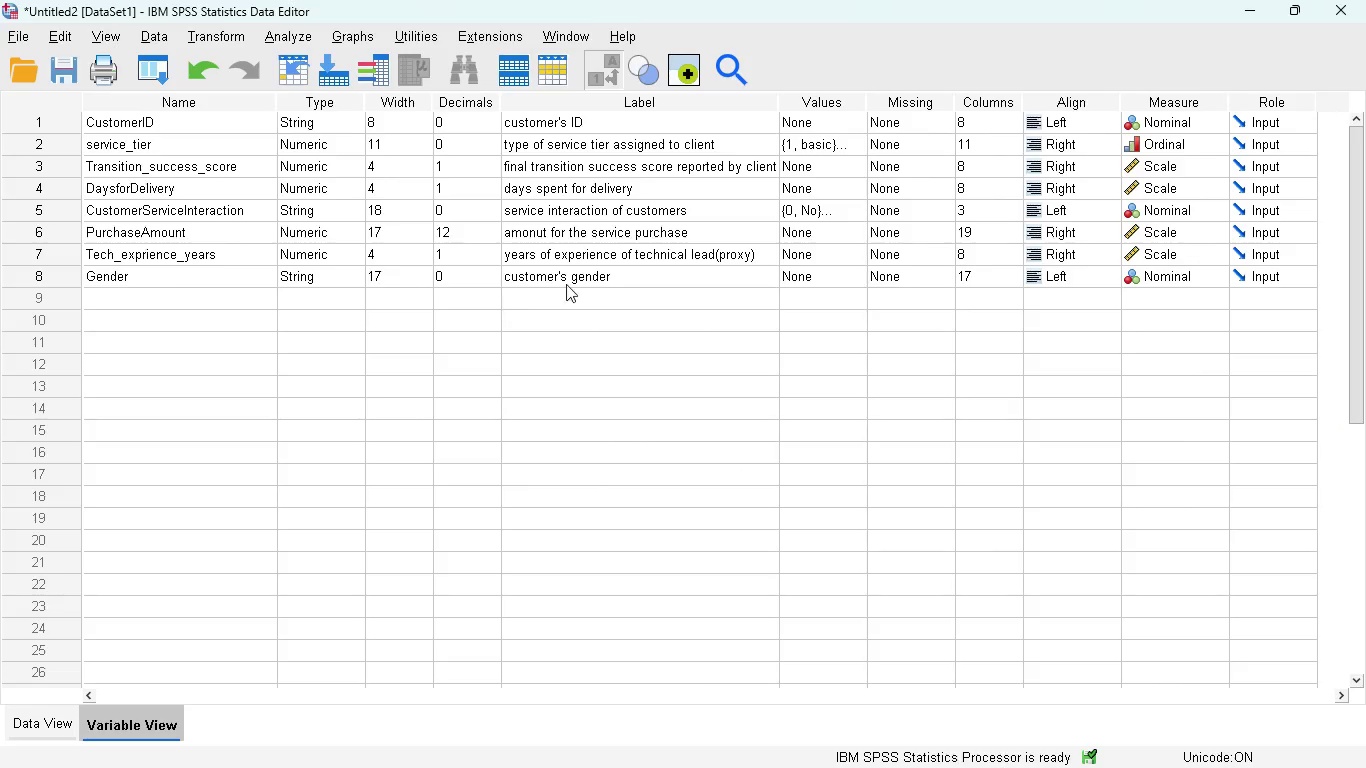 
left_click([795, 271])
 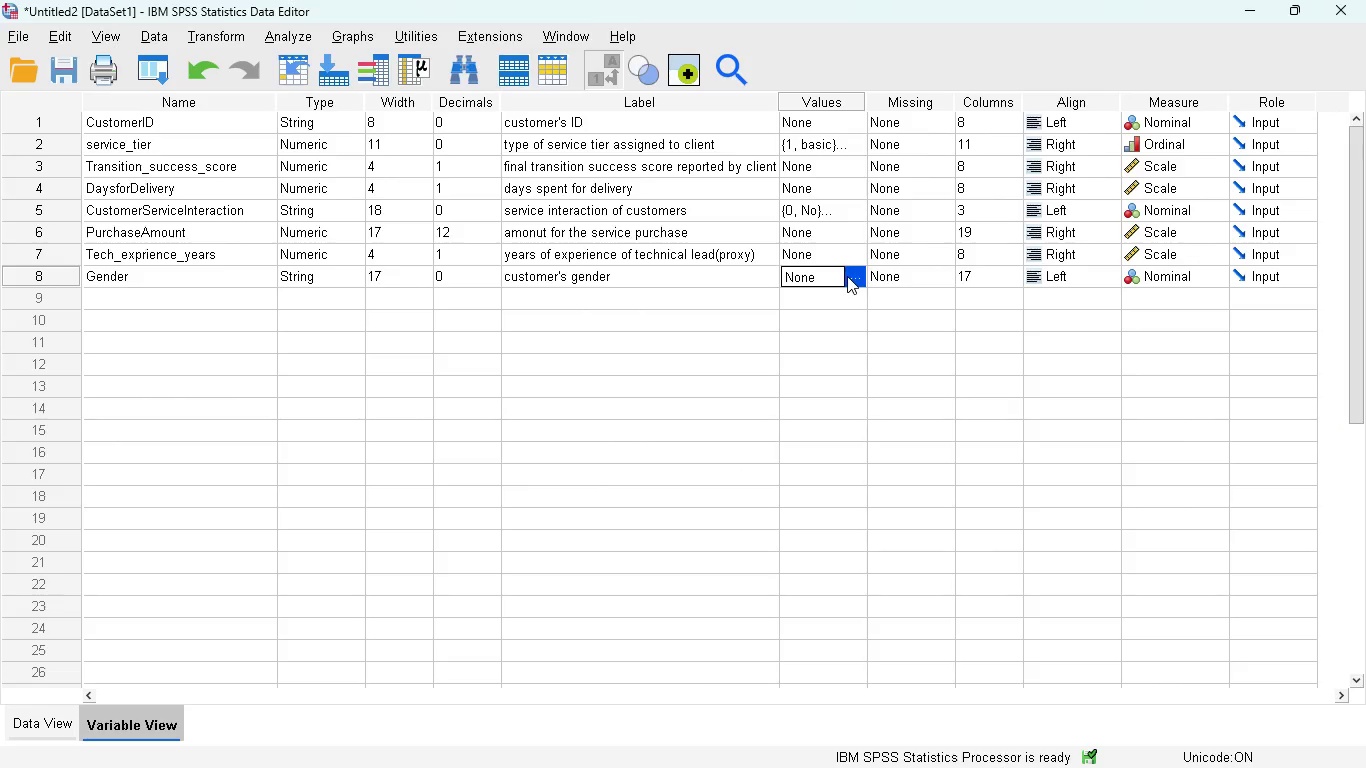 
left_click([847, 276])
 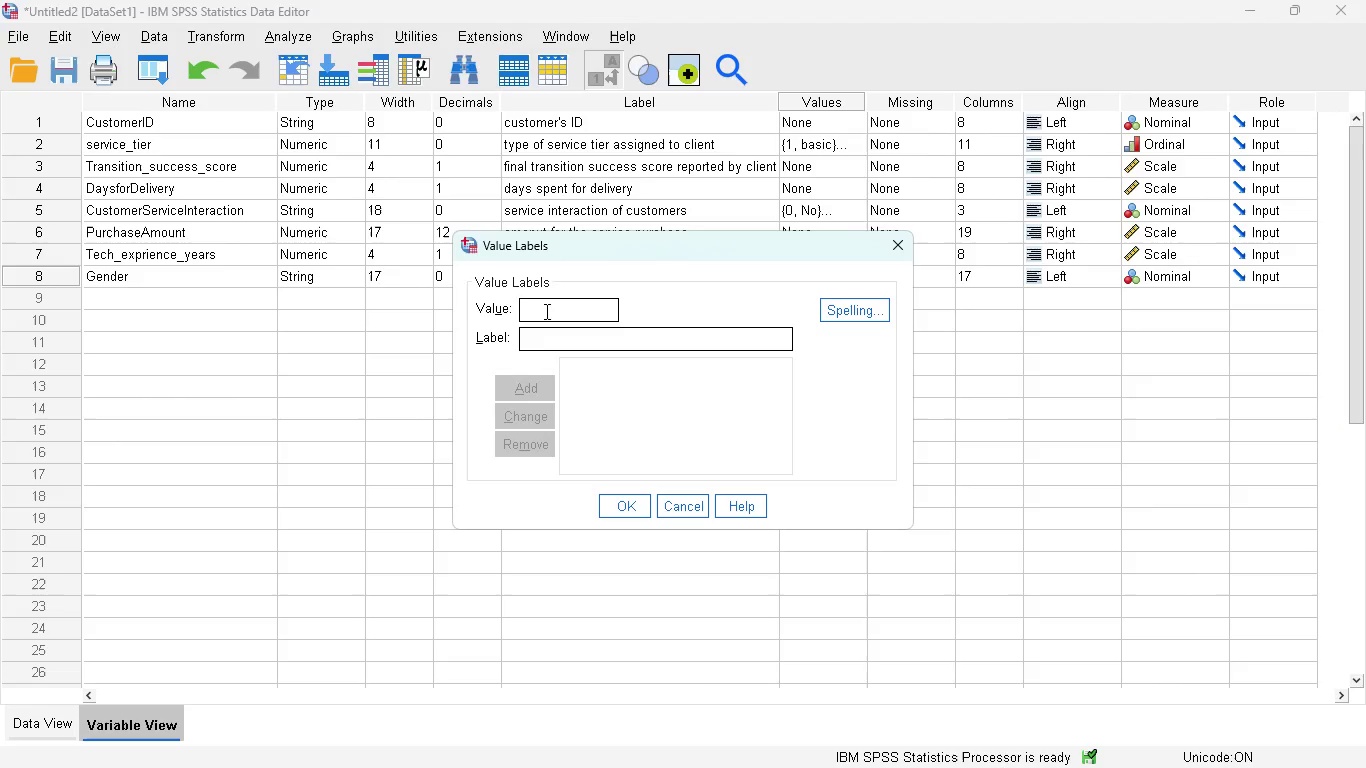 
left_click([545, 311])
 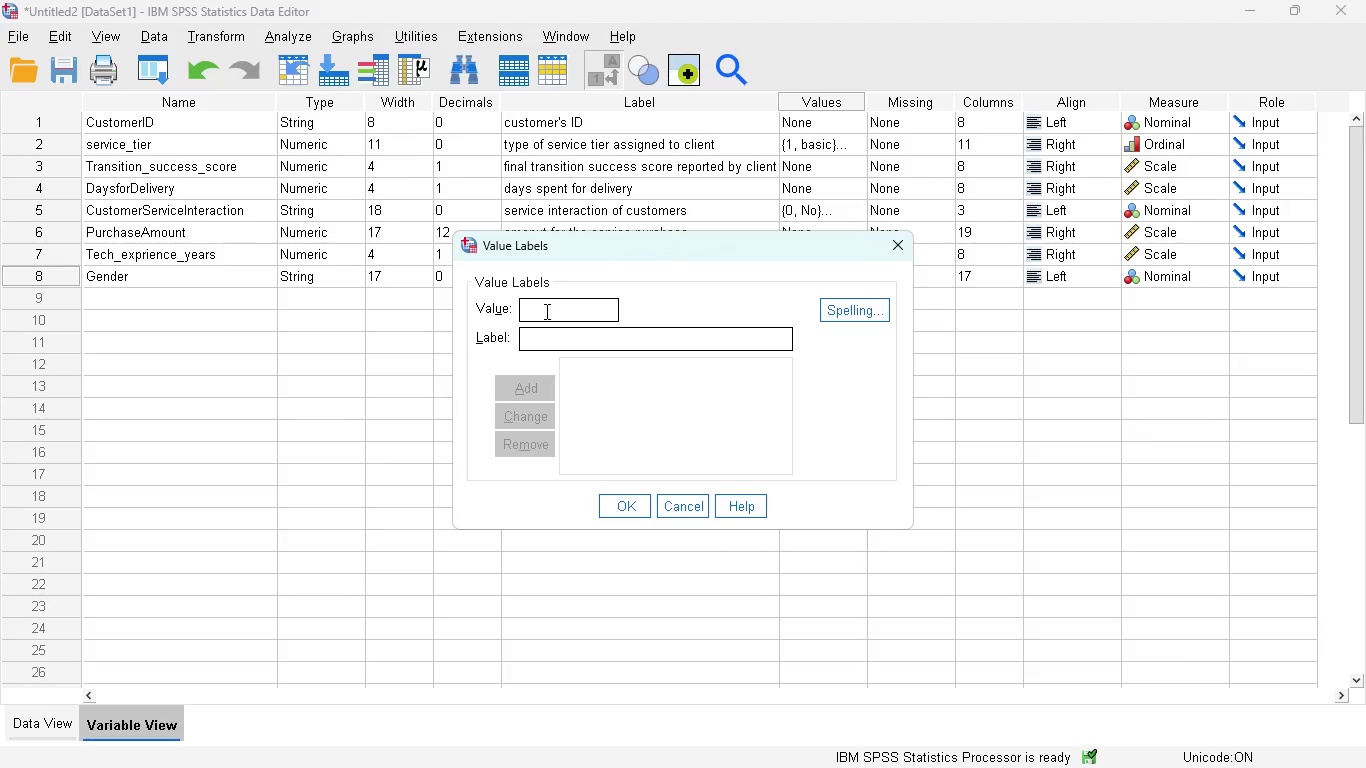 
key(1)
 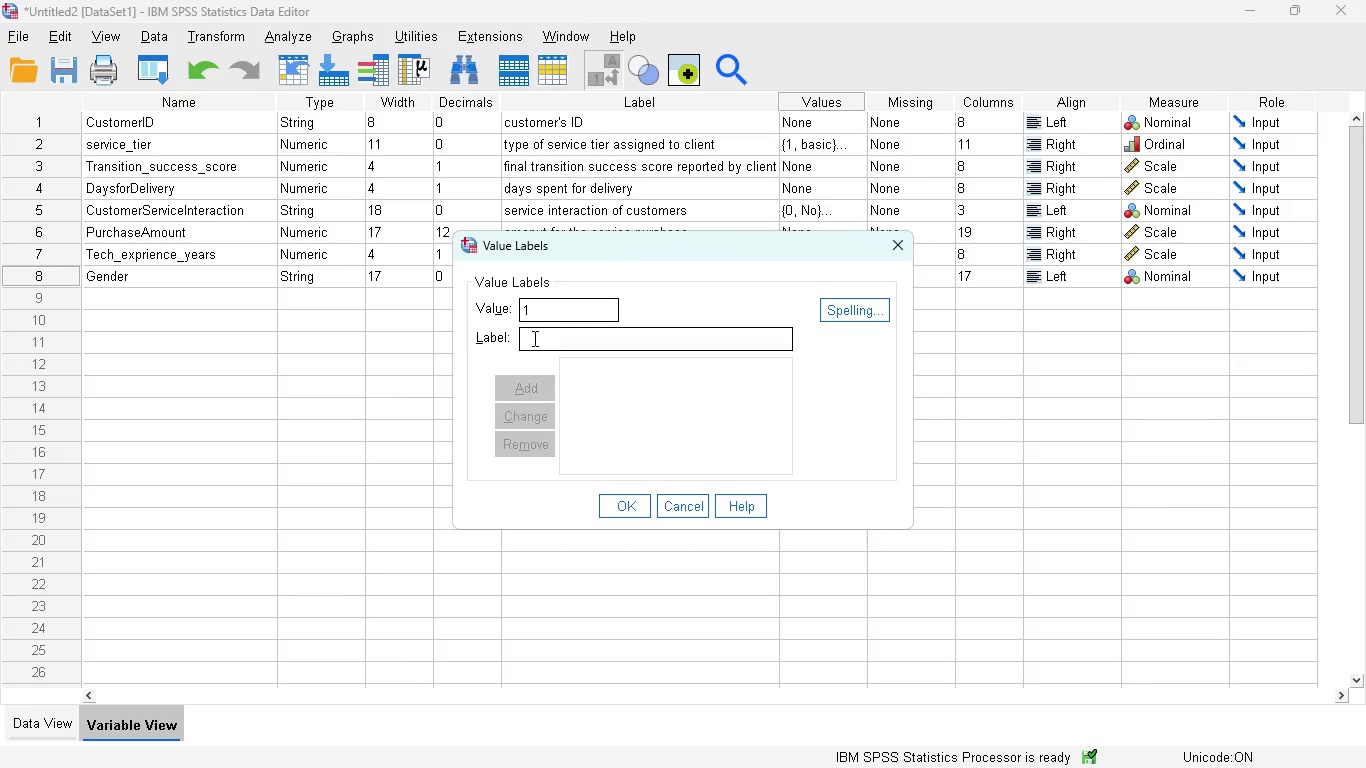 
left_click([533, 338])
 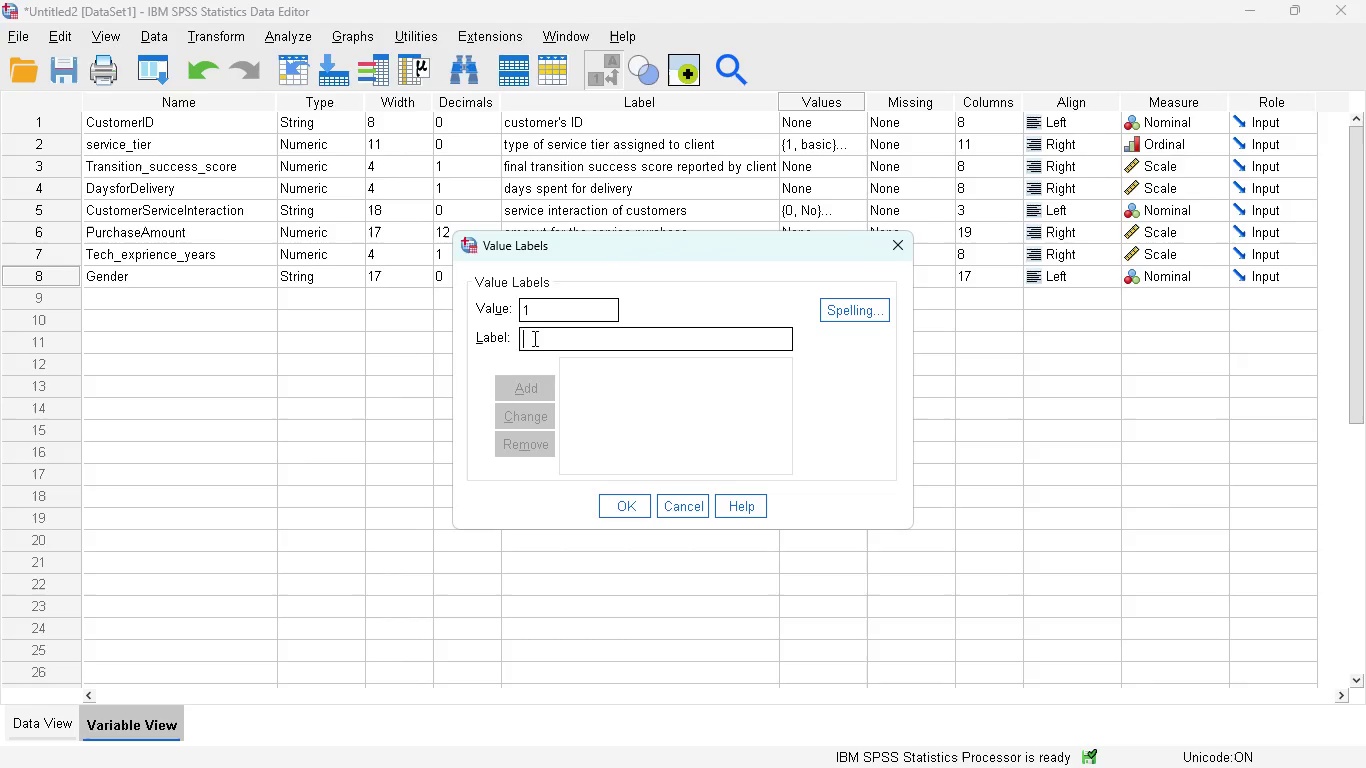 
type(Female)
 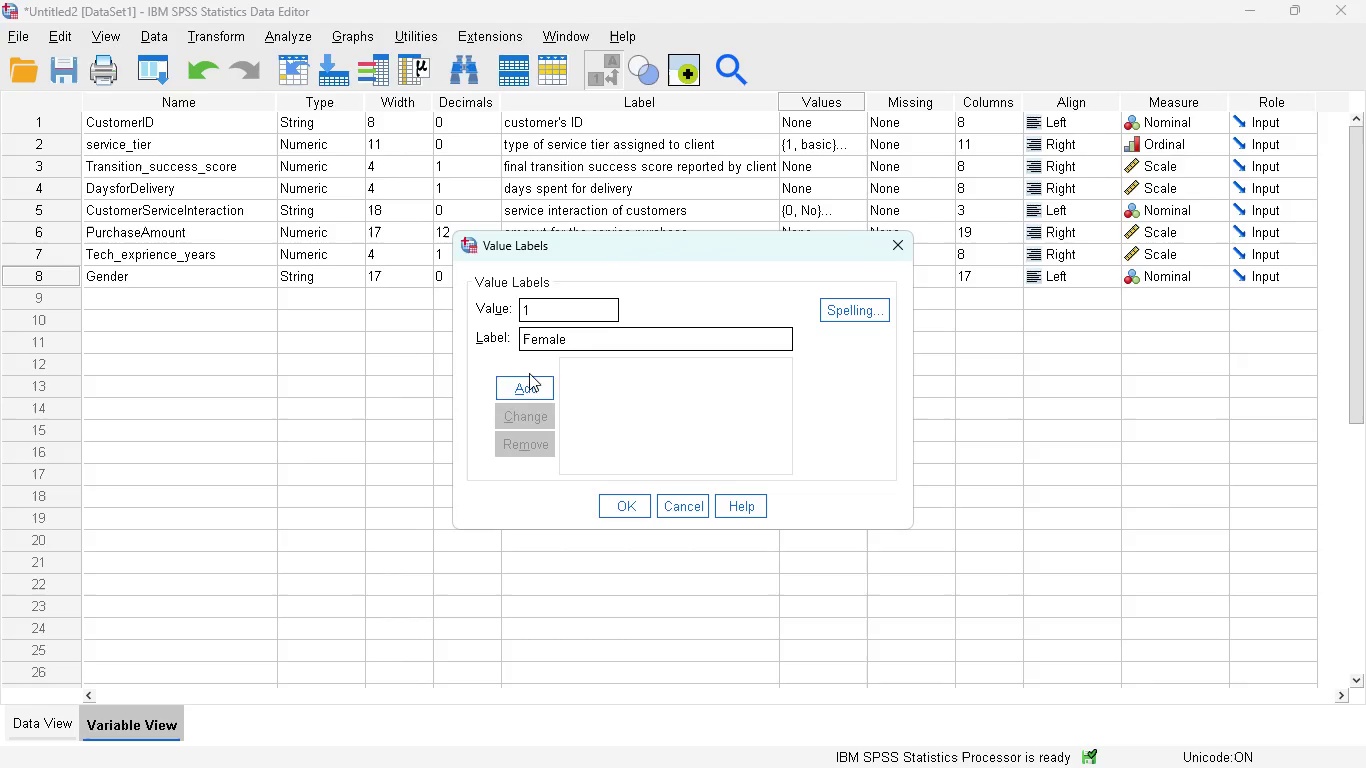 
left_click([529, 377])
 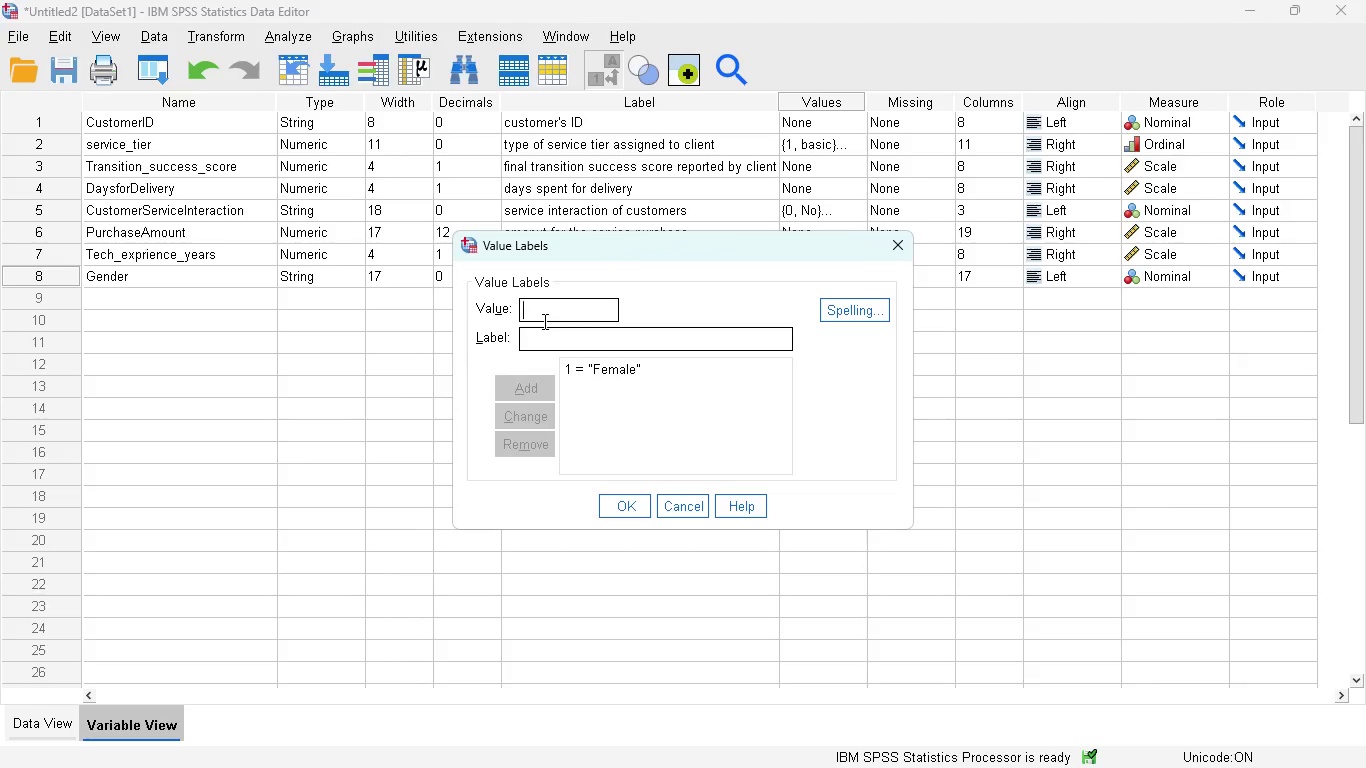 
key(2)
 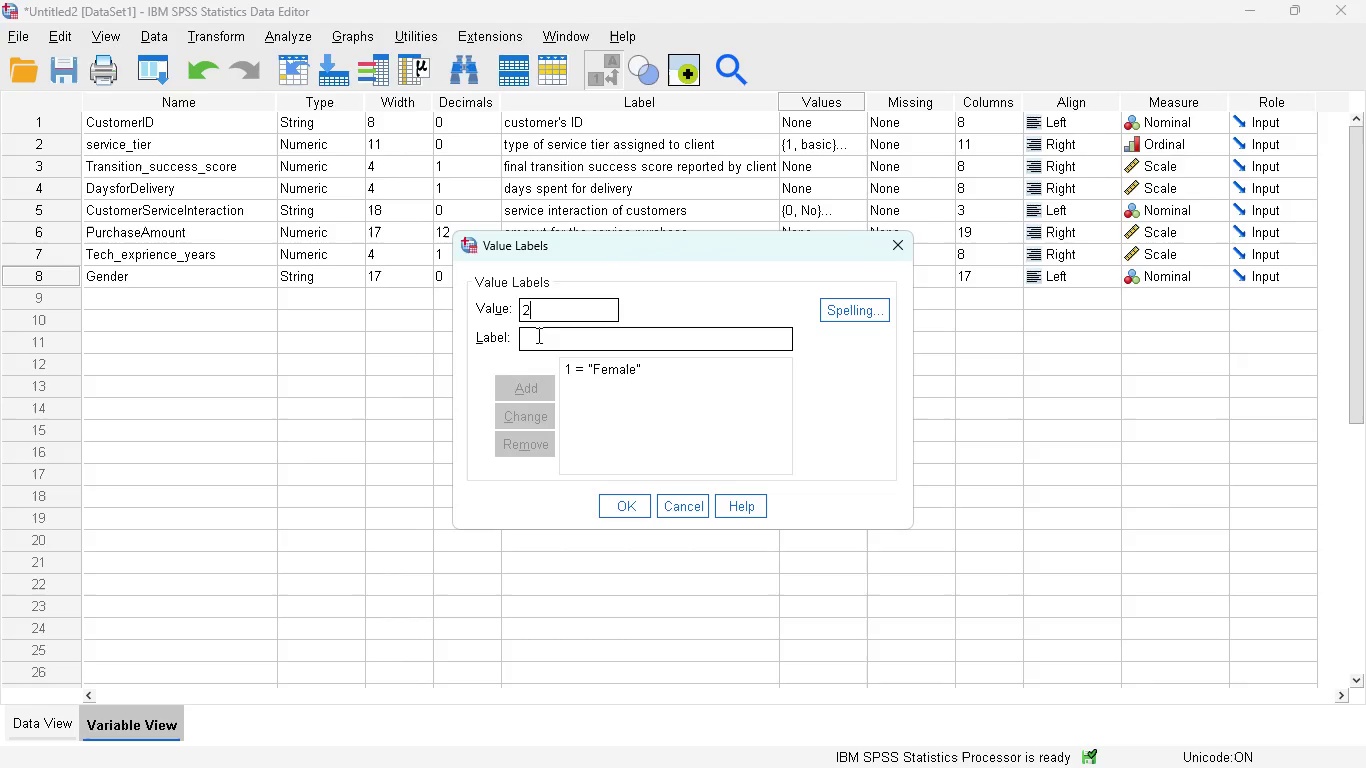 
left_click([537, 335])
 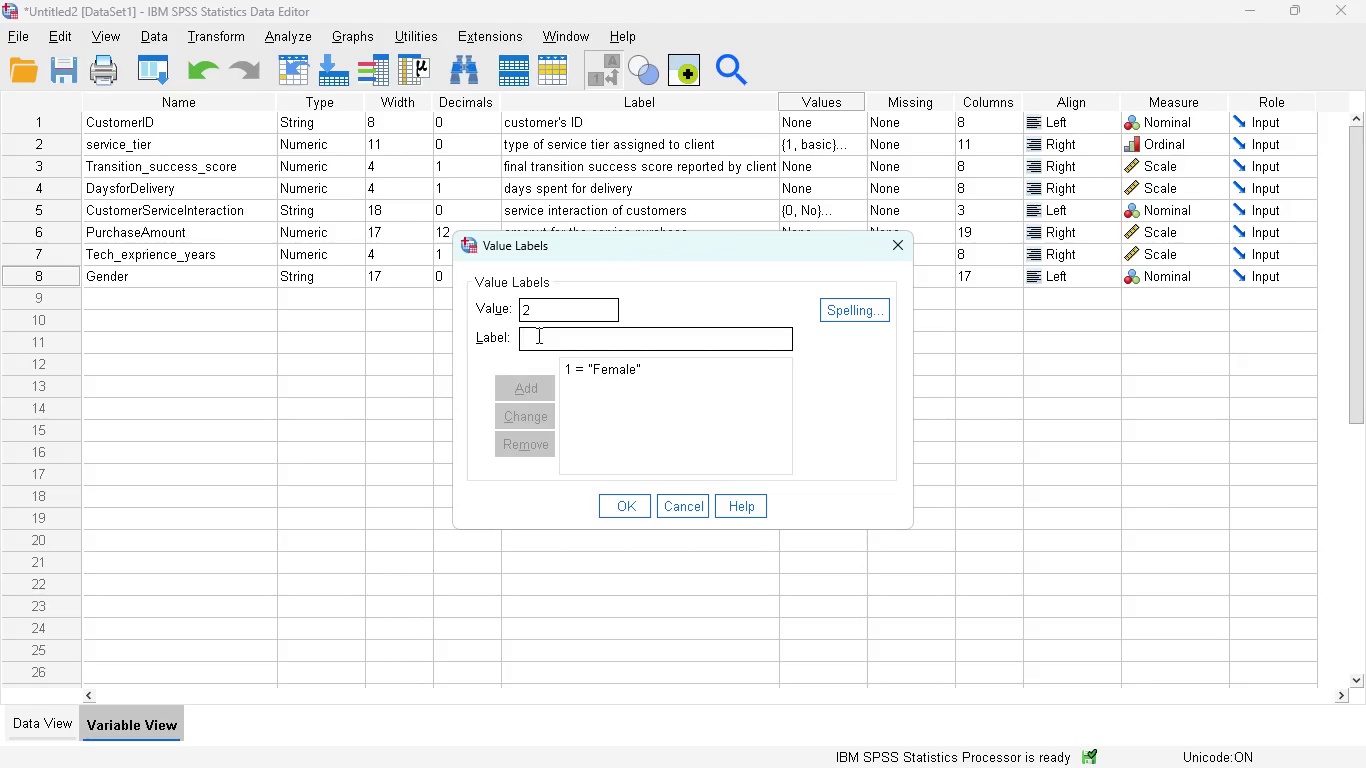 
type(Male)
 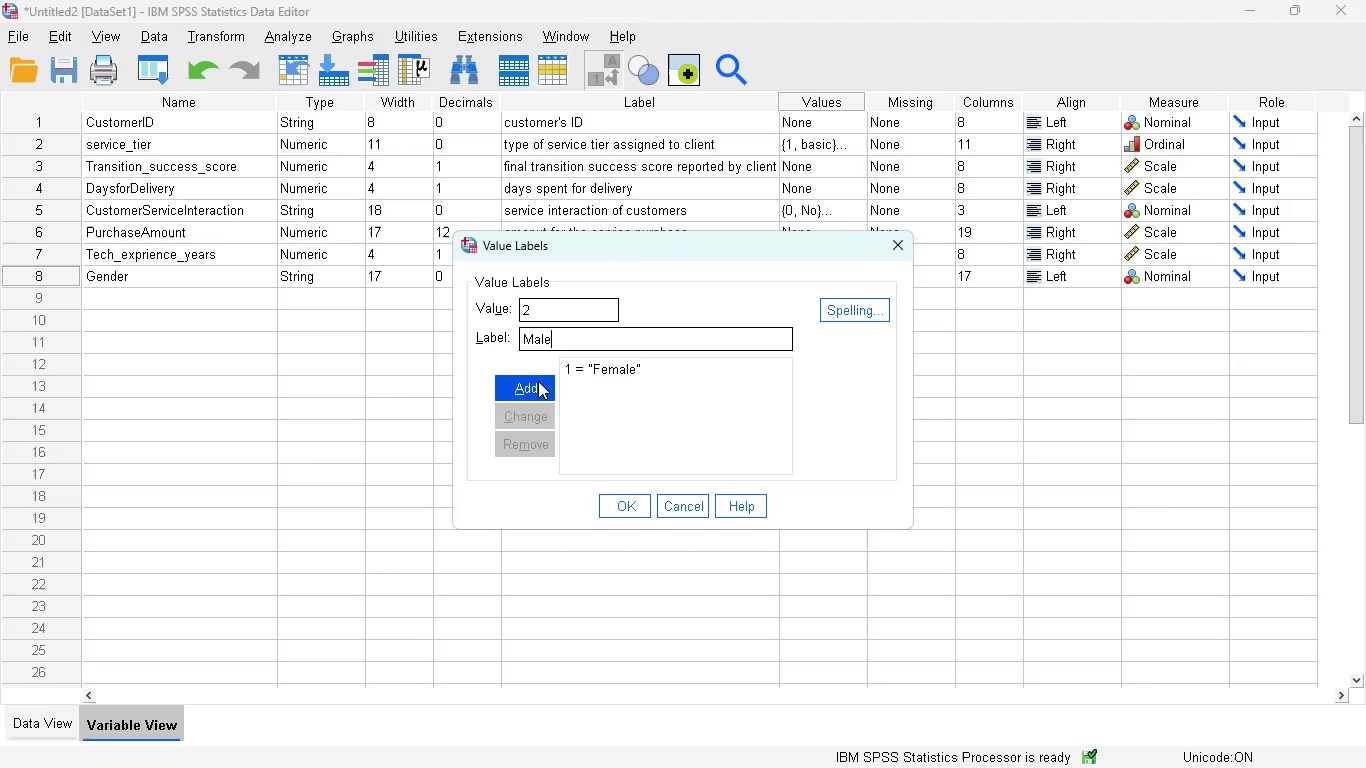 
left_click([538, 384])
 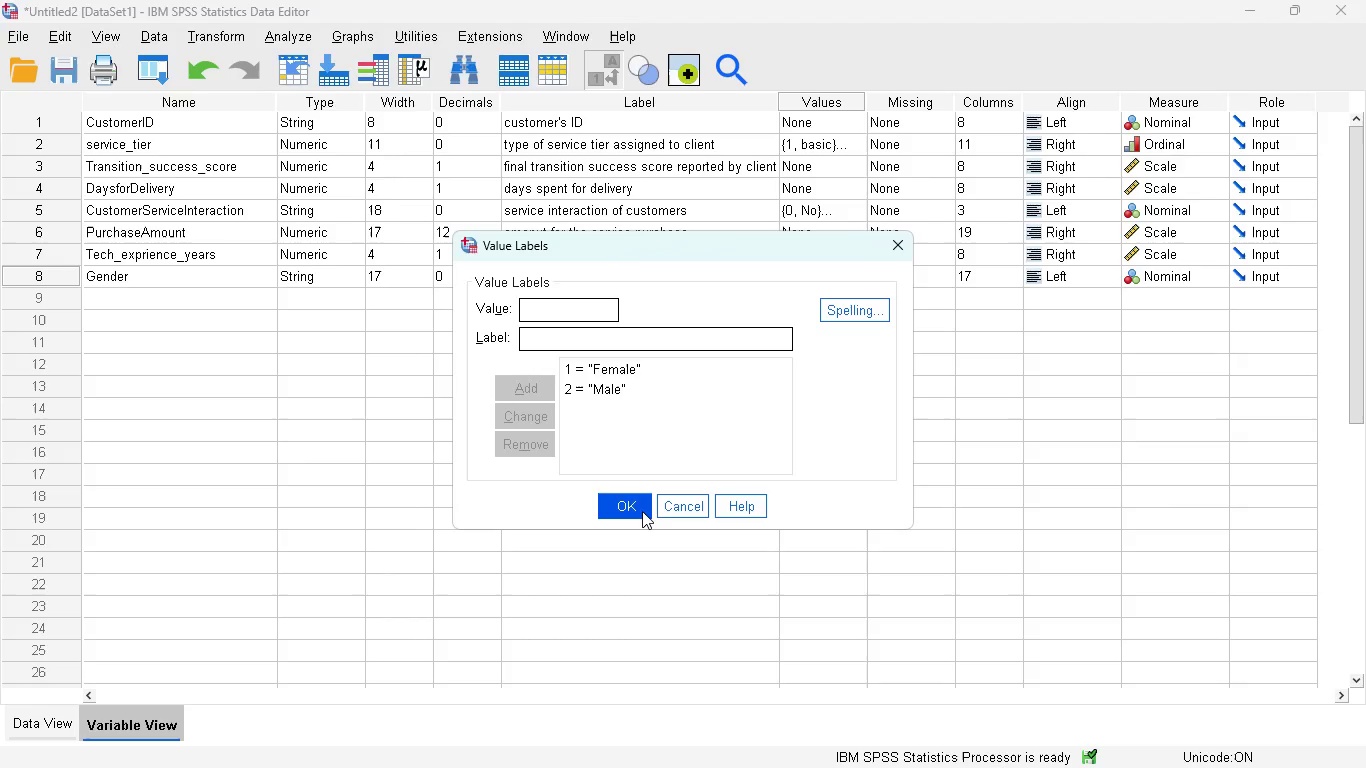 
left_click([642, 511])
 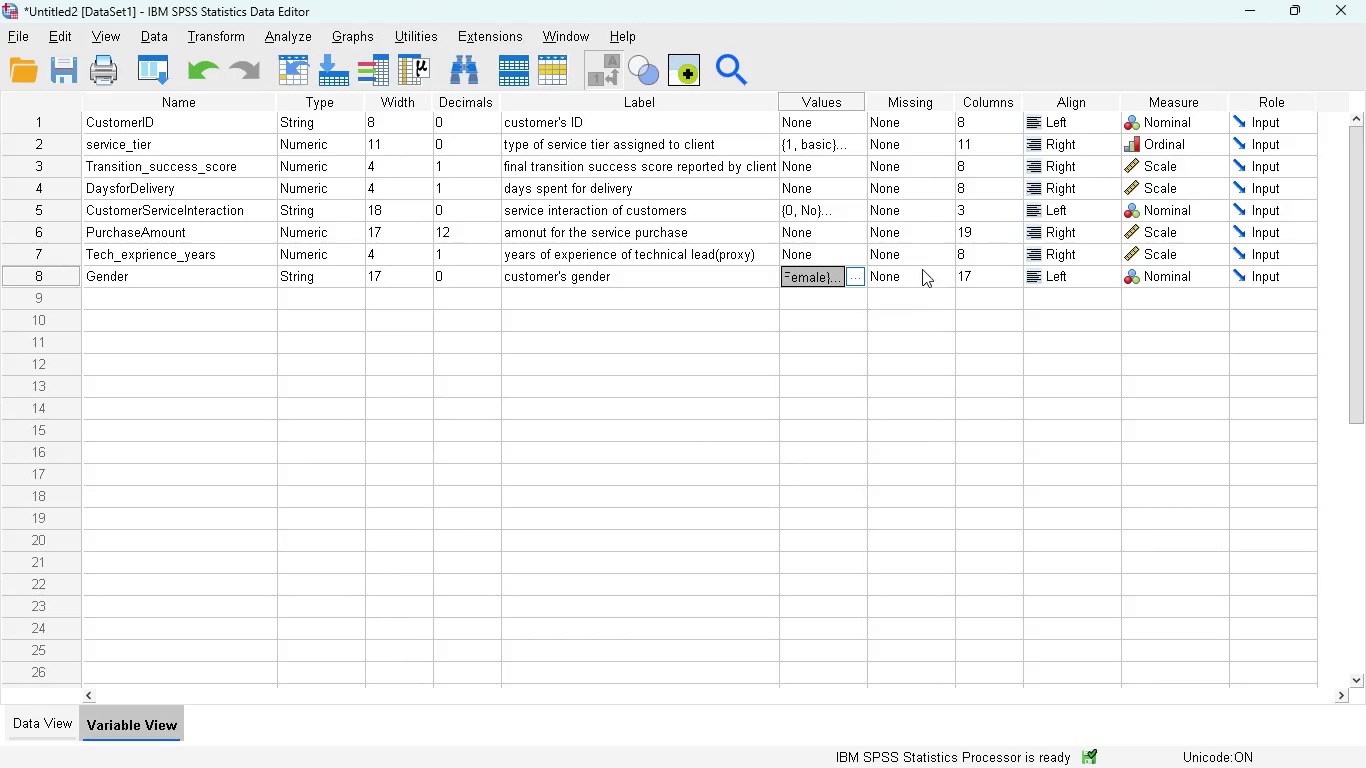 
left_click_drag(start_coordinate=[856, 348], to_coordinate=[858, 353])
 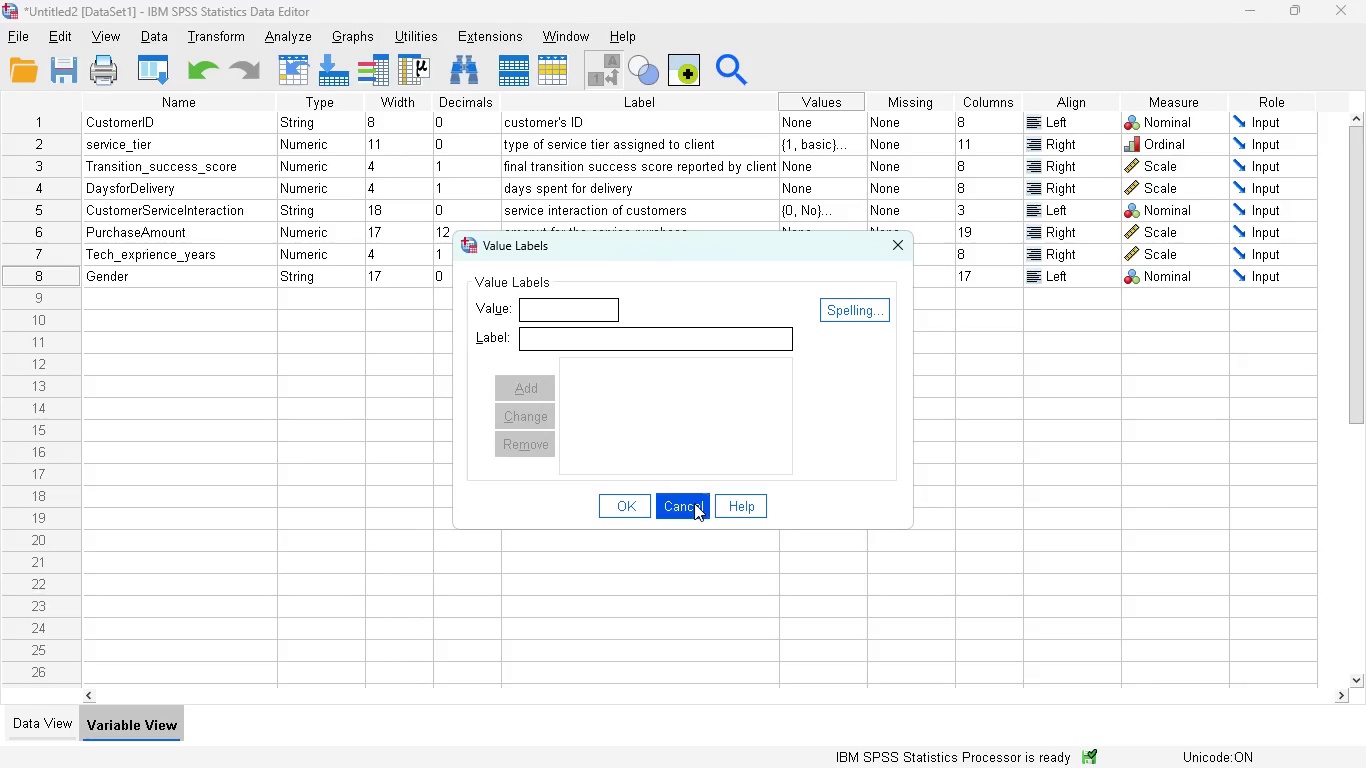 
left_click([694, 503])
 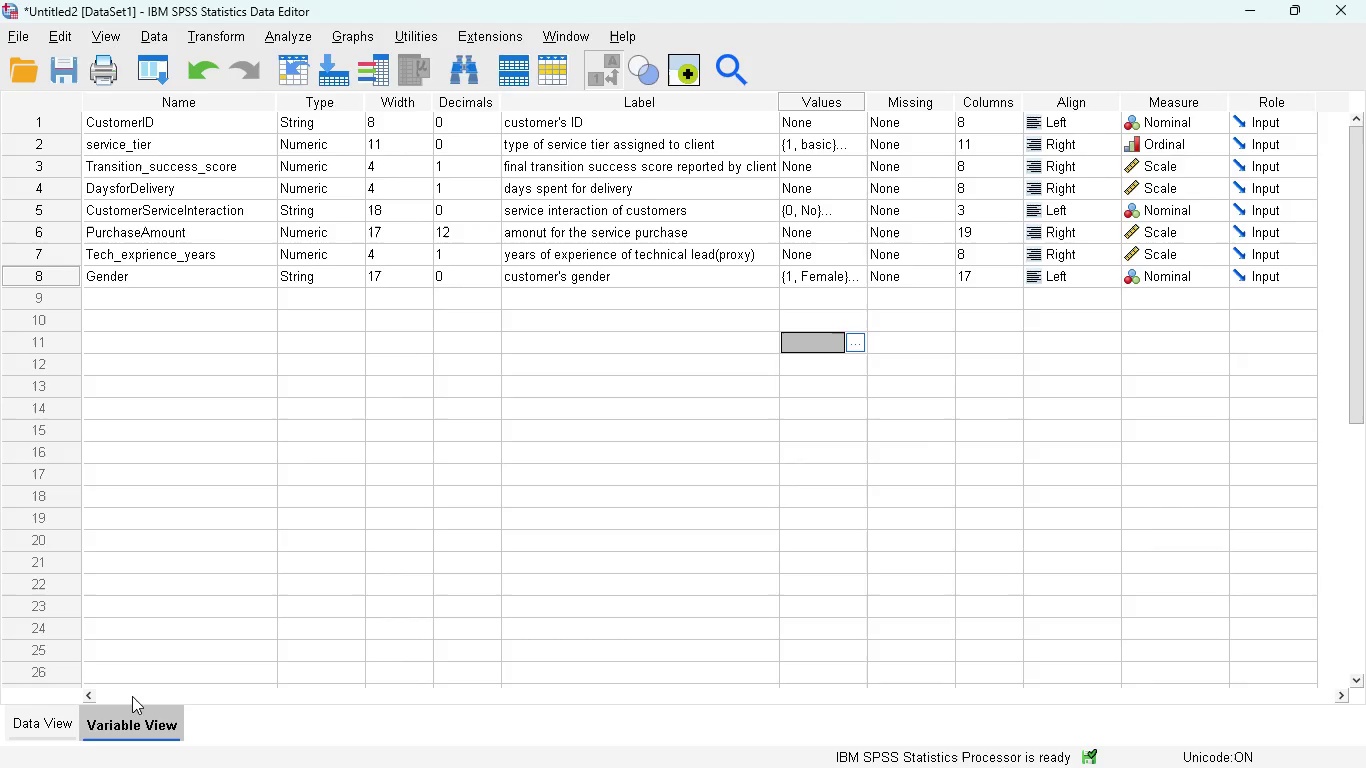 
left_click([57, 726])
 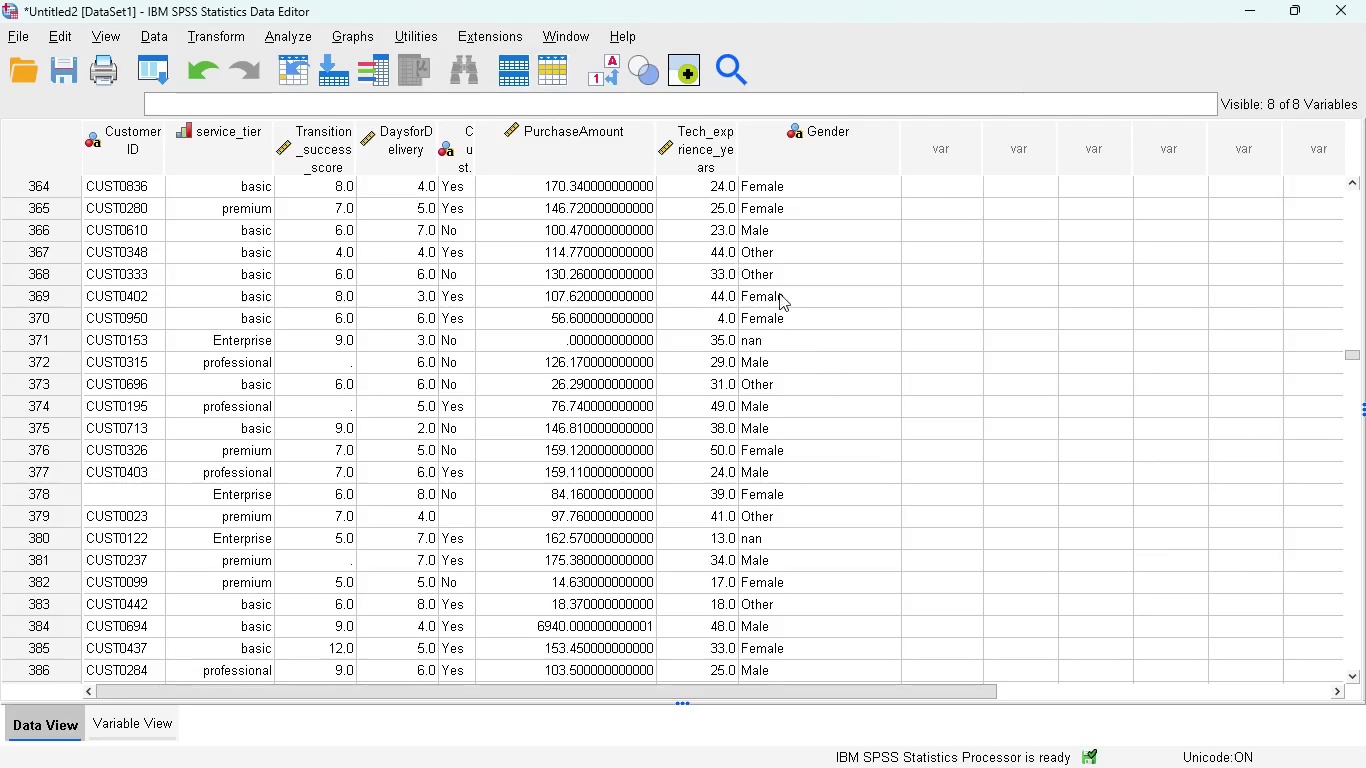 
scroll: coordinate [806, 332], scroll_direction: up, amount: 8.0
 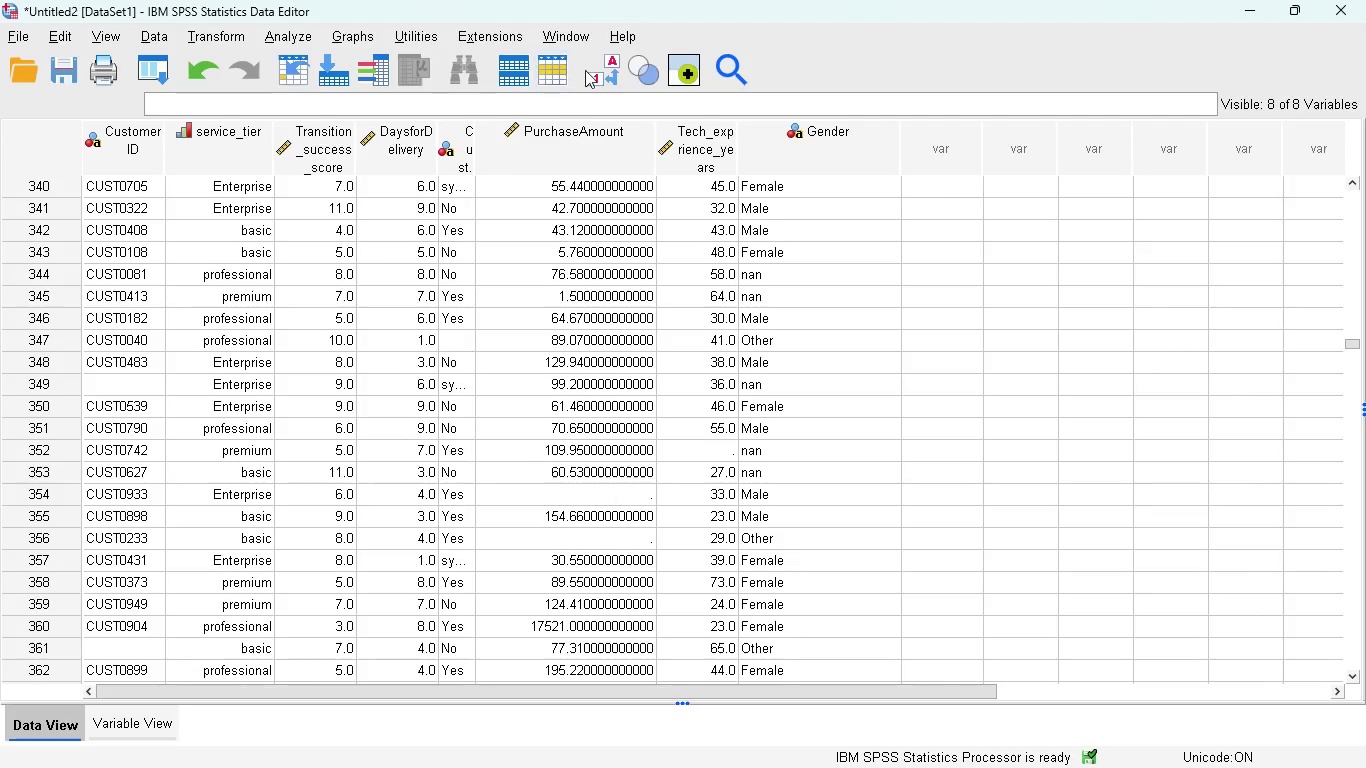 
left_click([593, 70])
 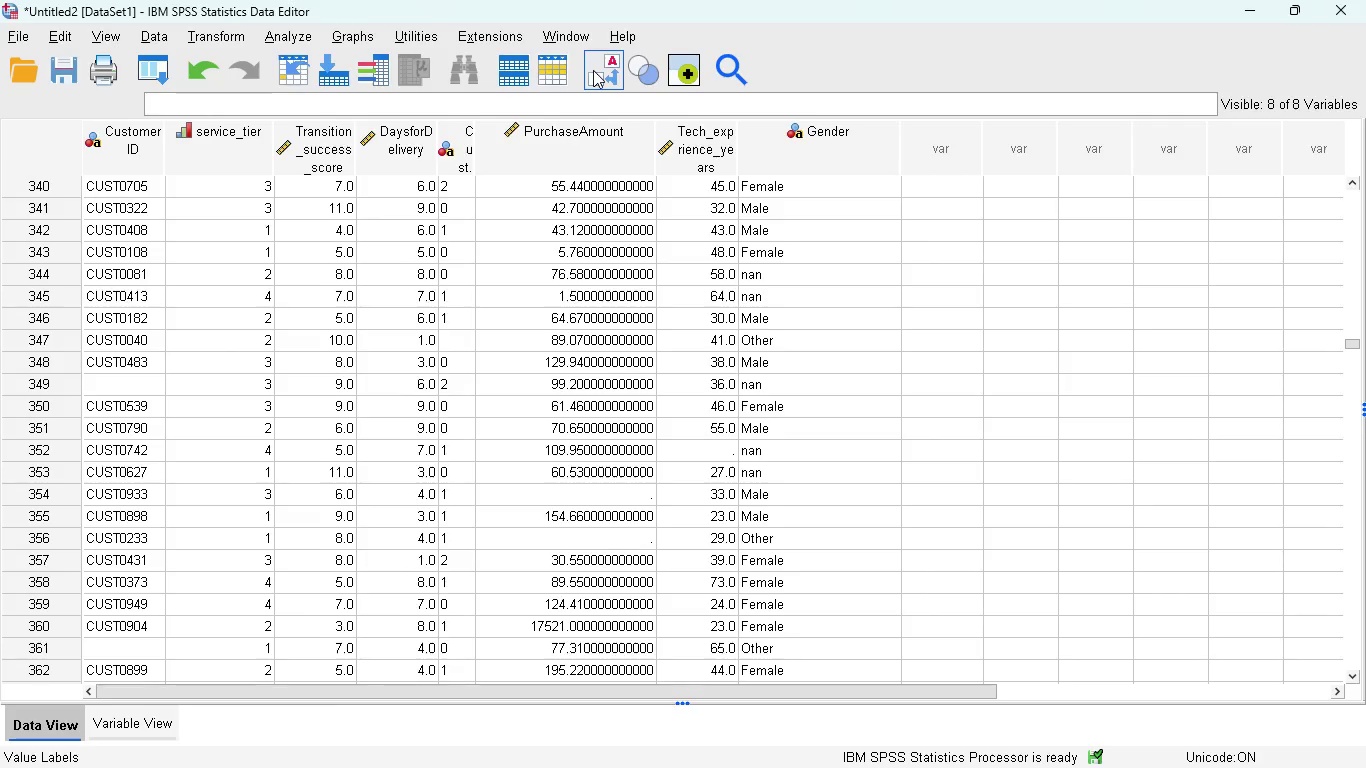 
left_click([593, 70])
 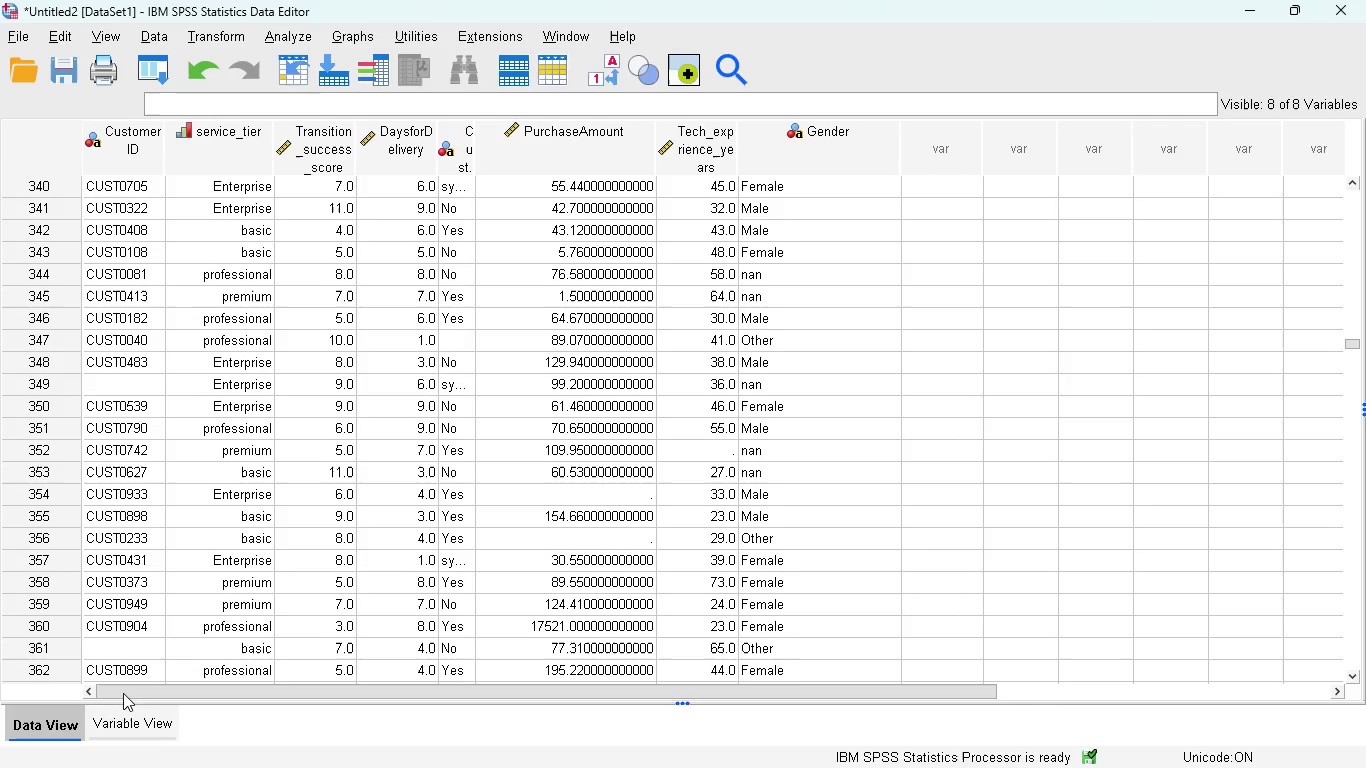 
left_click([119, 725])
 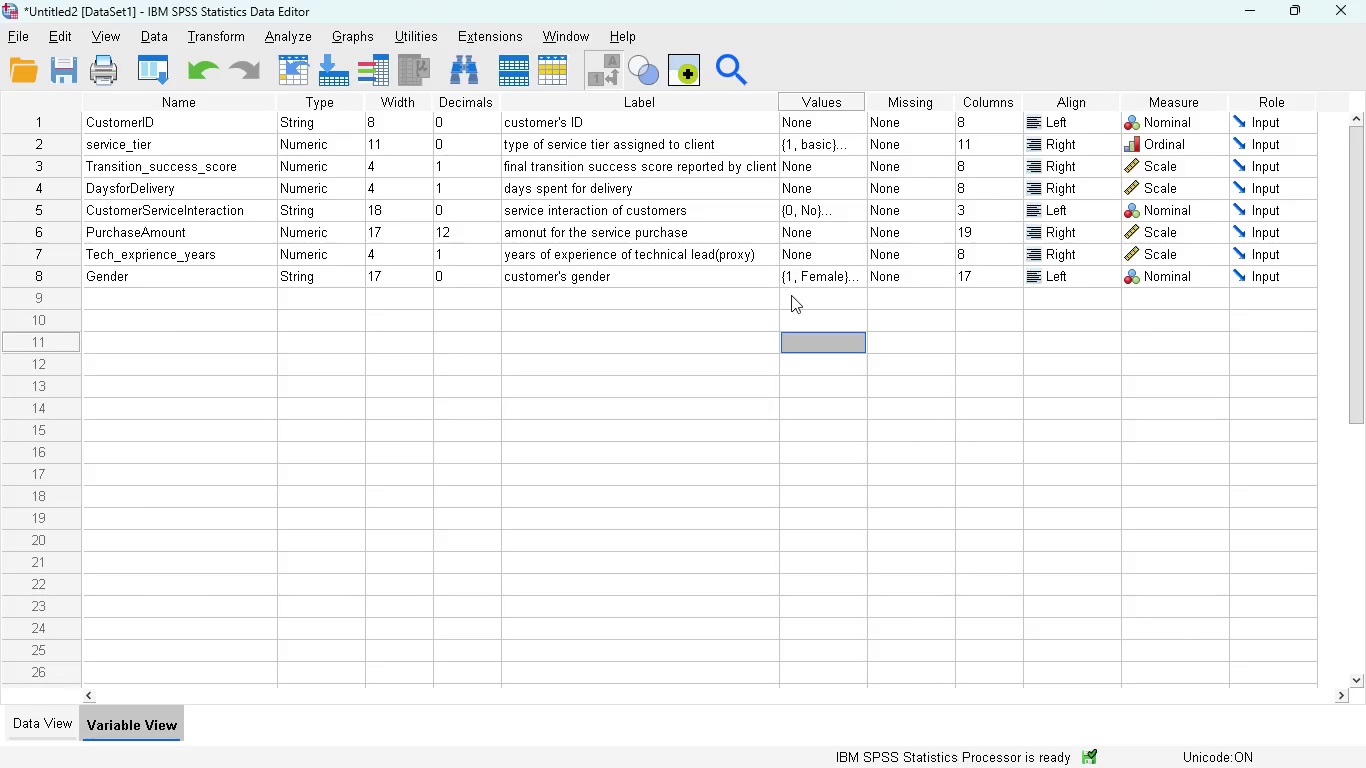 
scroll: coordinate [680, 342], scroll_direction: up, amount: 6.0
 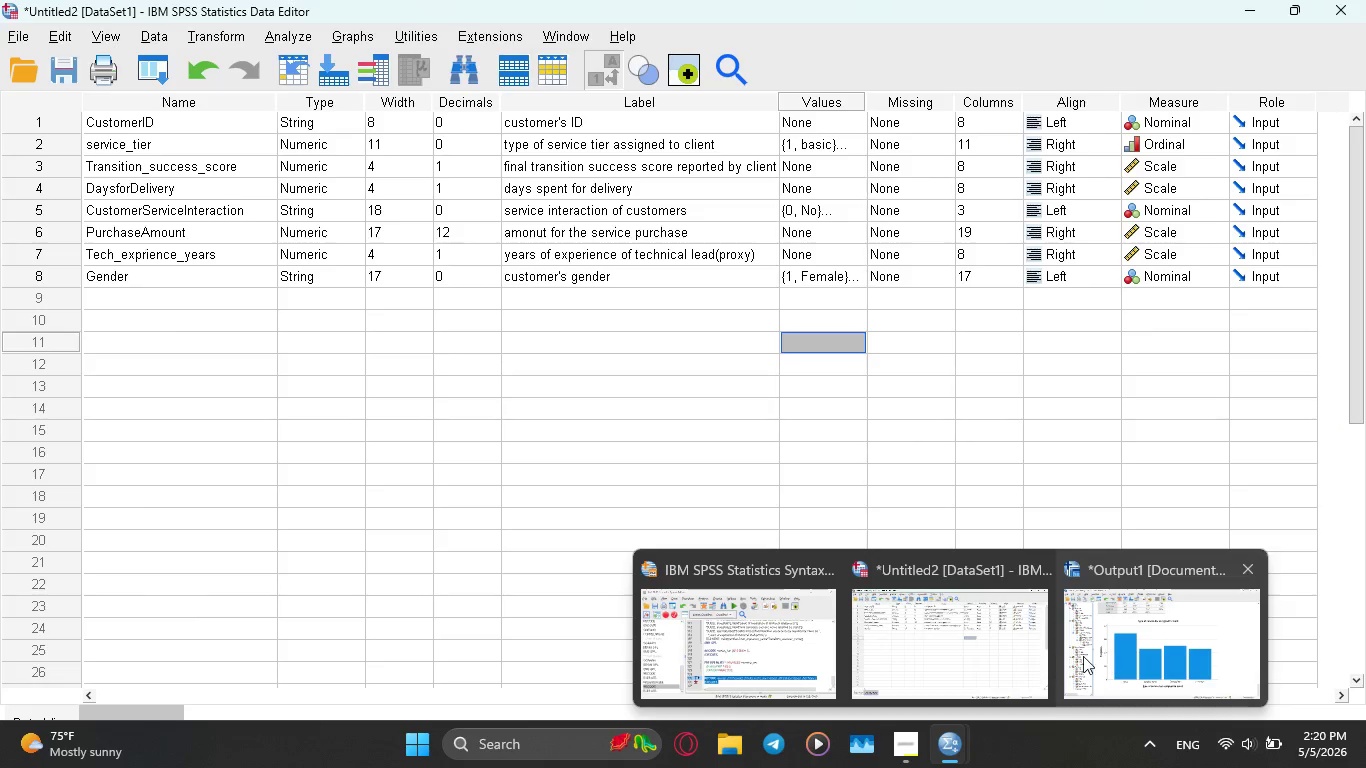 